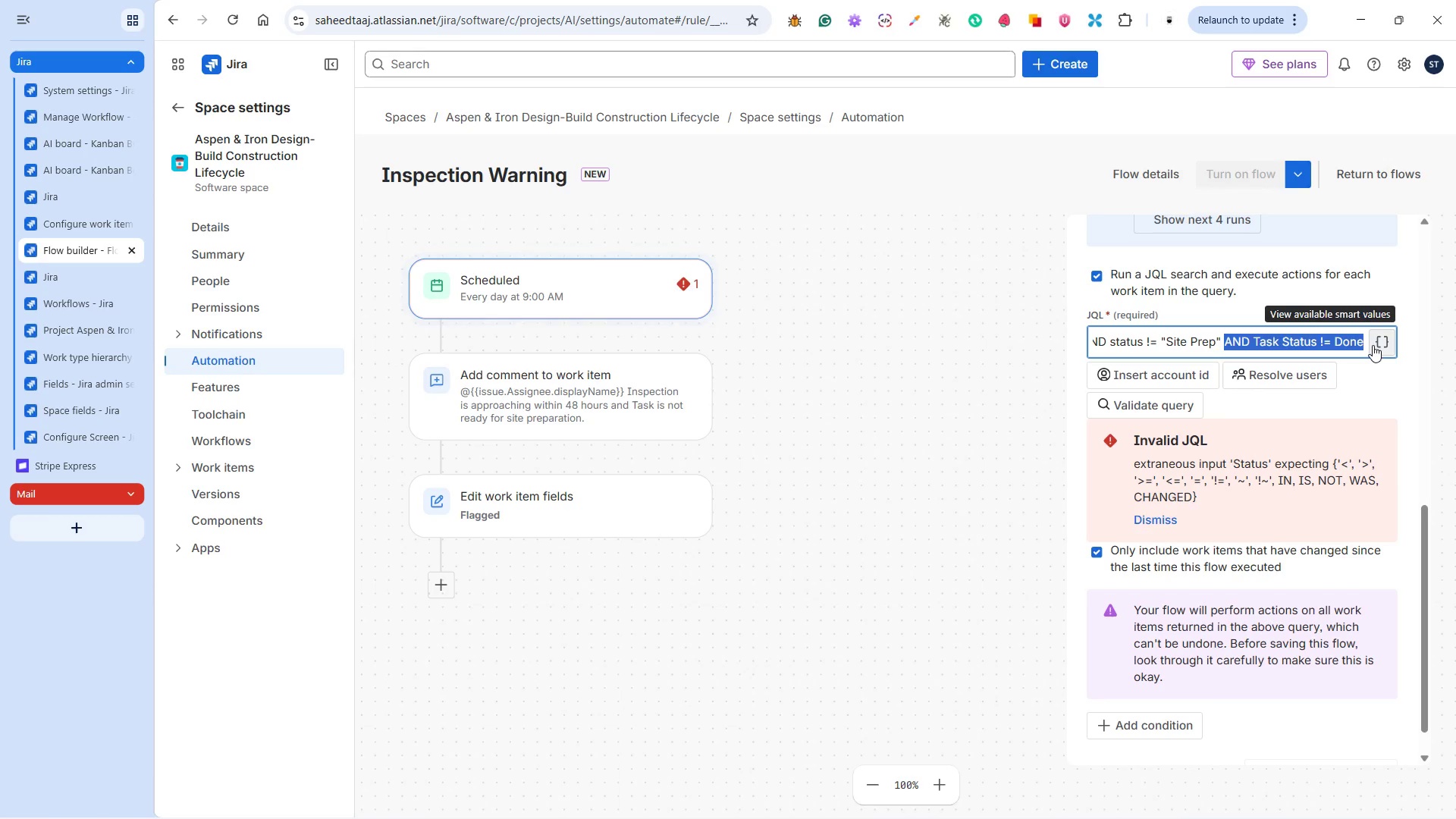 
key(Control+X)
 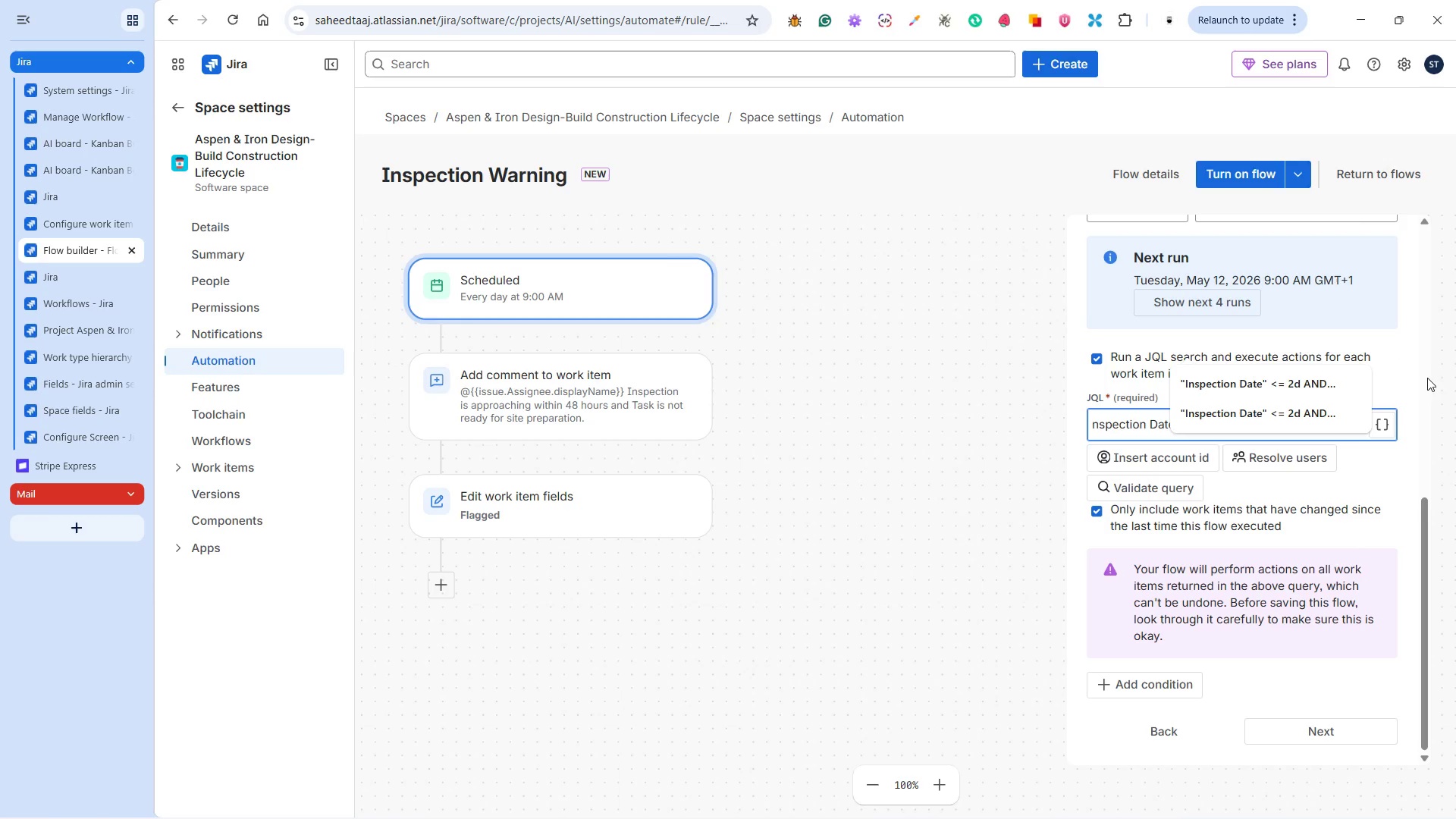 
left_click([1423, 383])
 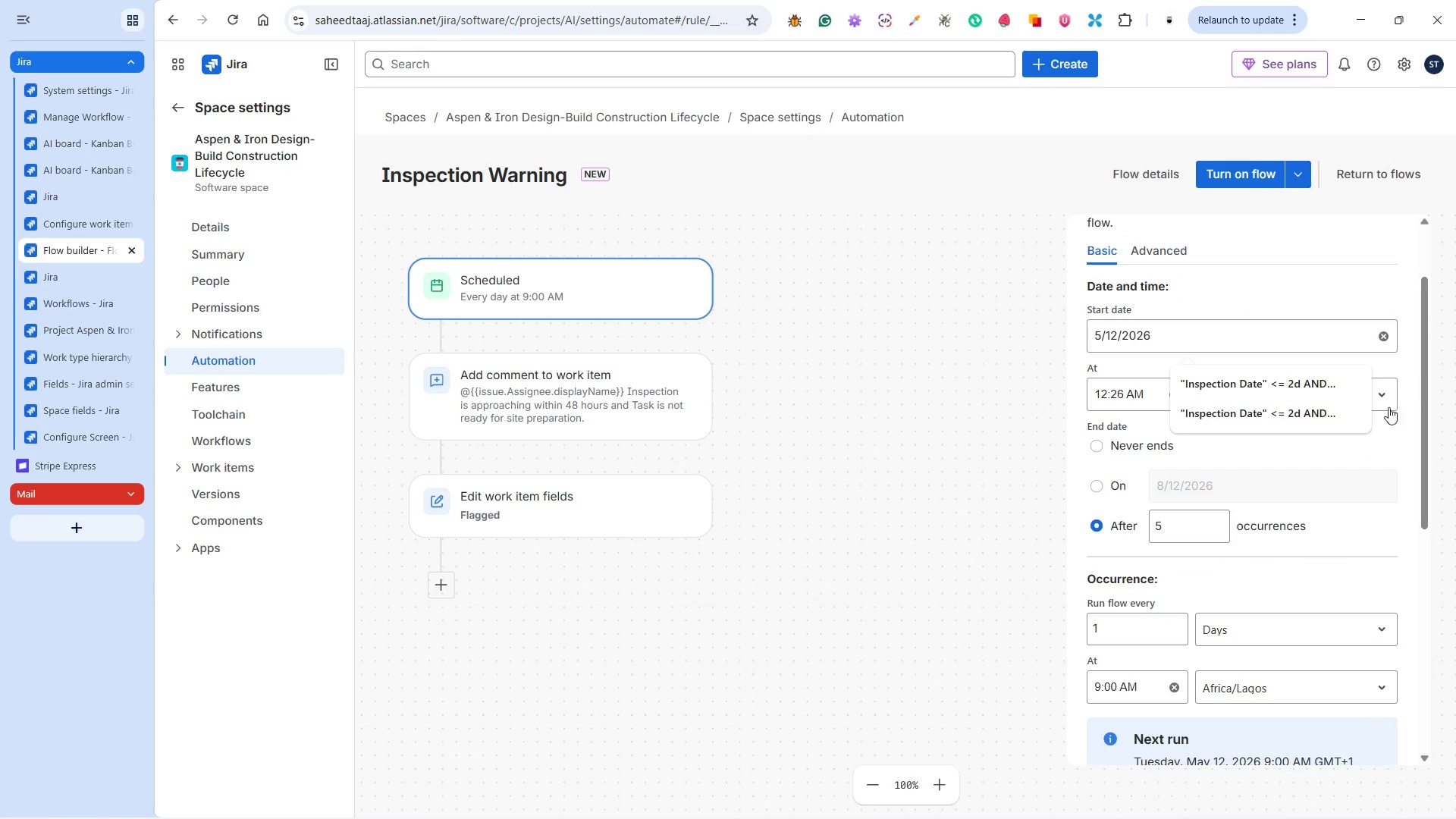 
scroll: coordinate [1369, 424], scroll_direction: down, amount: 7.0
 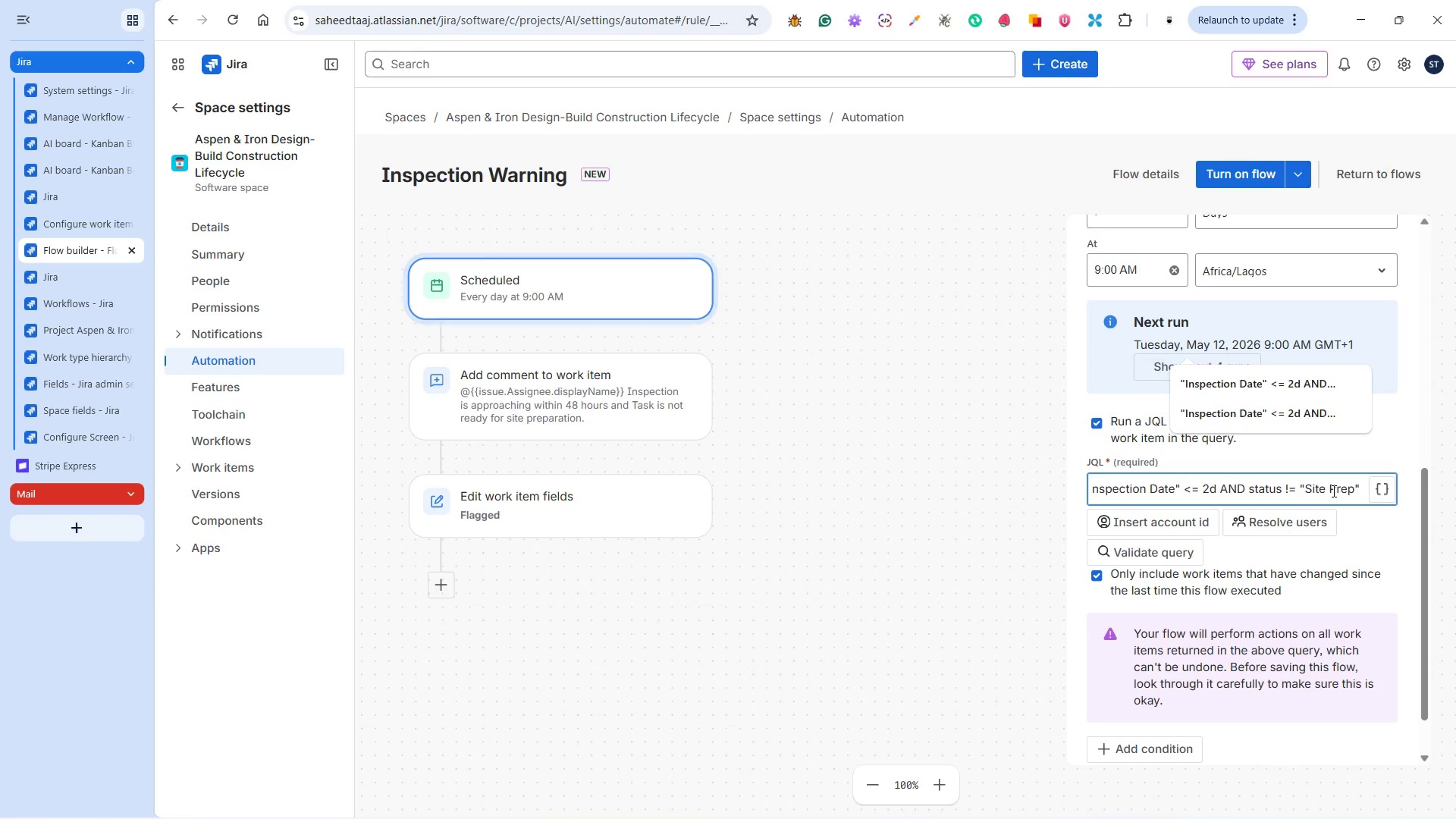 
left_click_drag(start_coordinate=[1333, 491], to_coordinate=[1369, 492])
 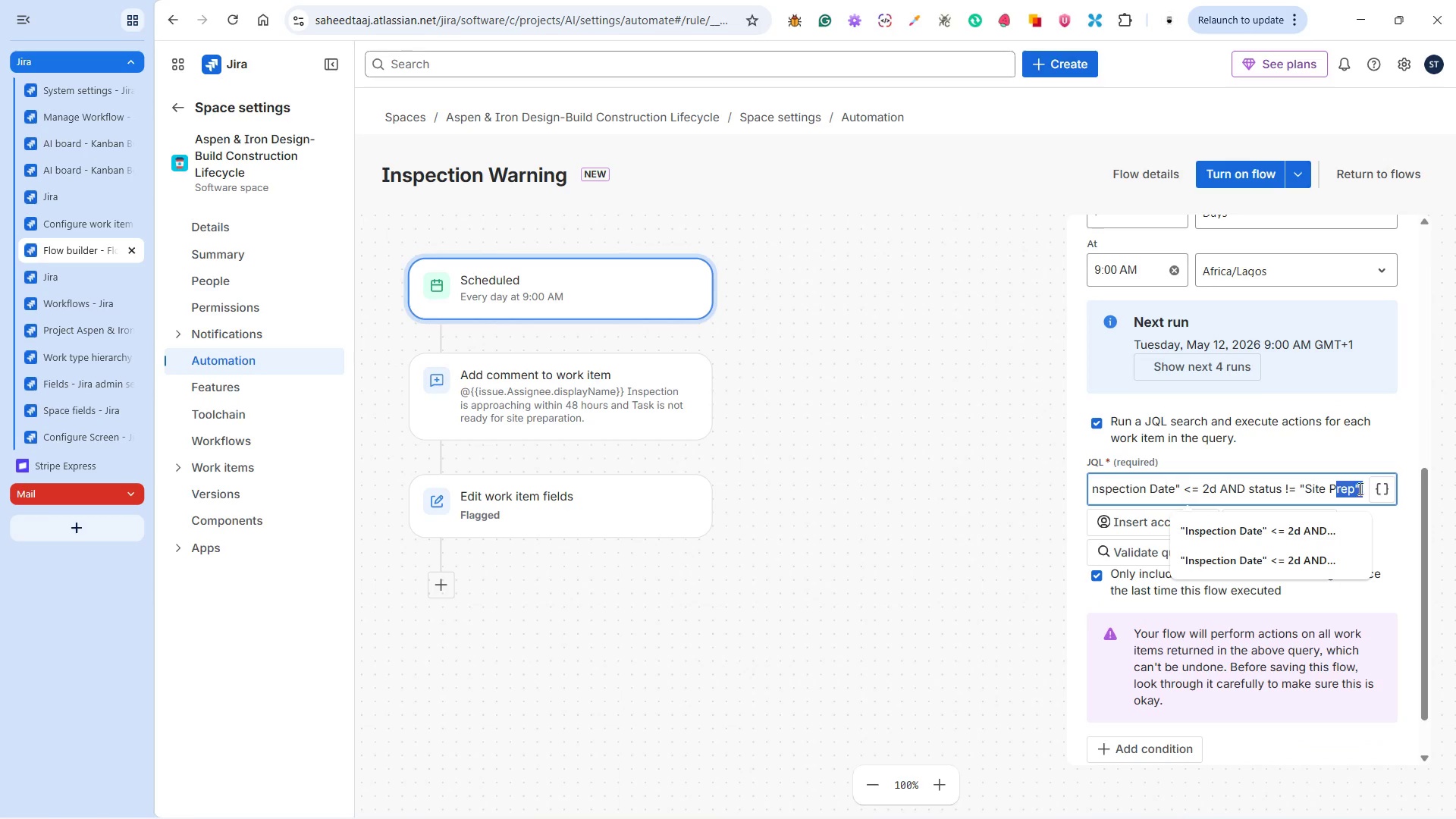 
left_click([1364, 486])
 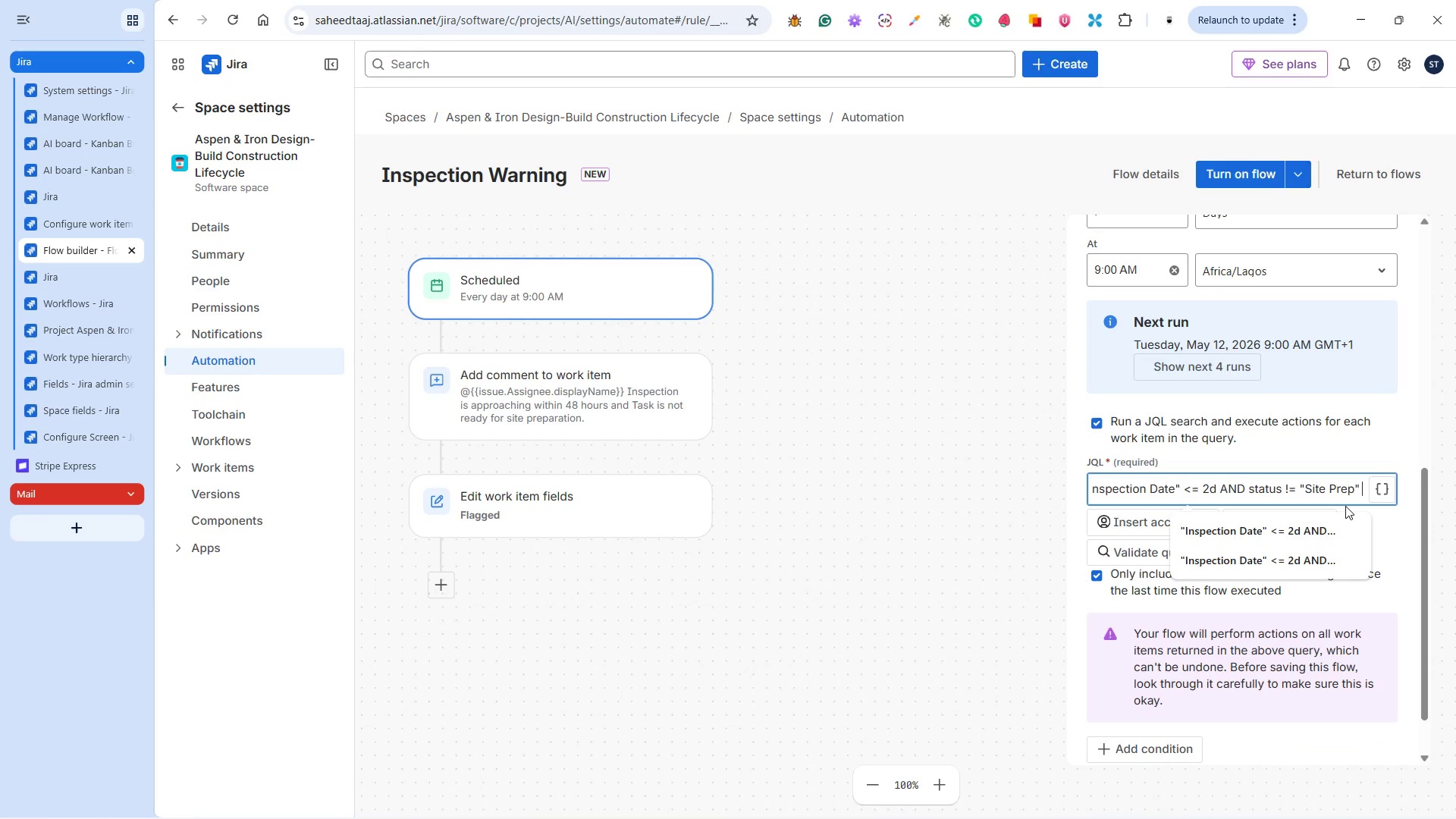 
key(ArrowLeft)
 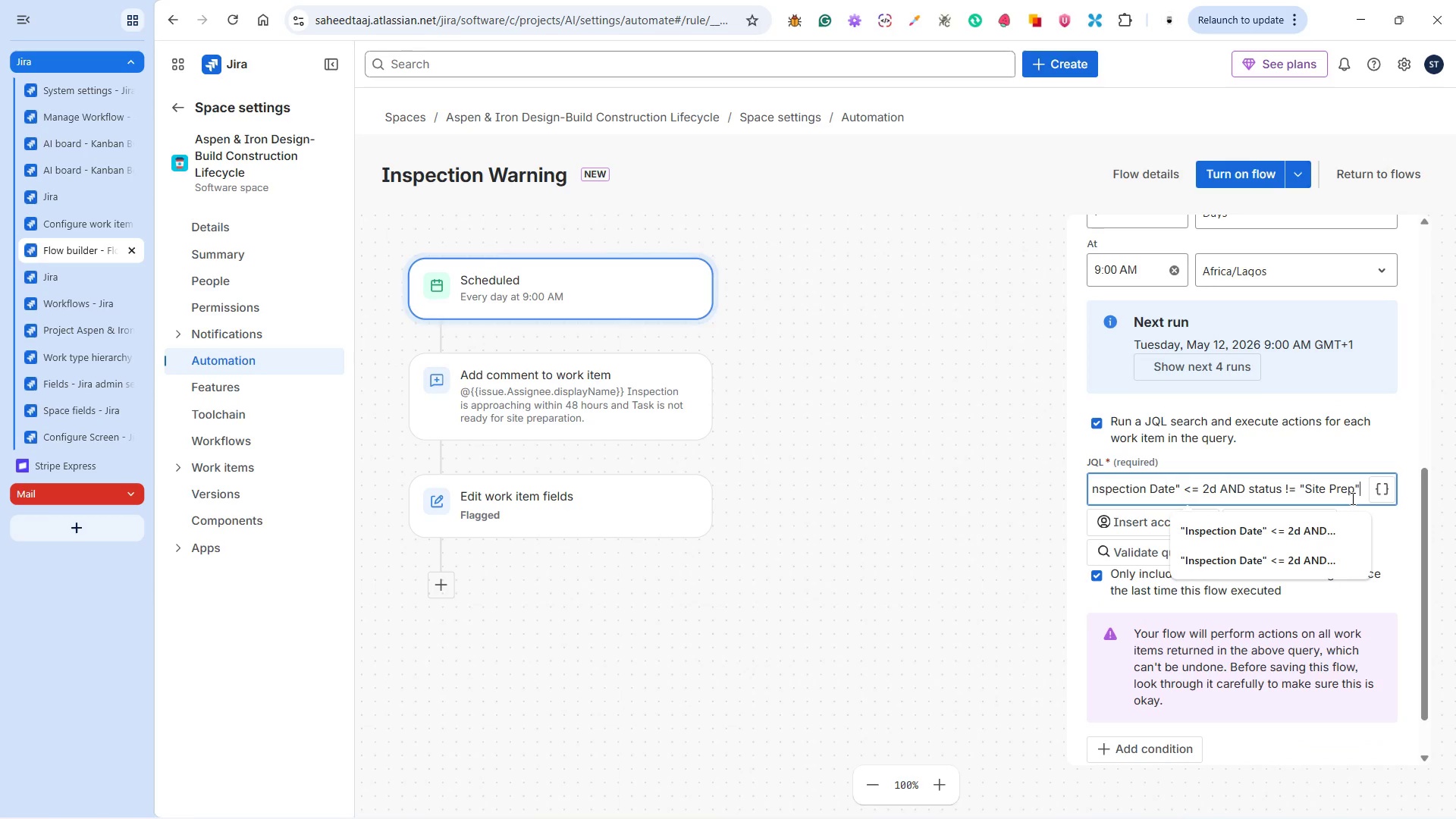 
scroll: coordinate [1352, 498], scroll_direction: down, amount: 4.0
 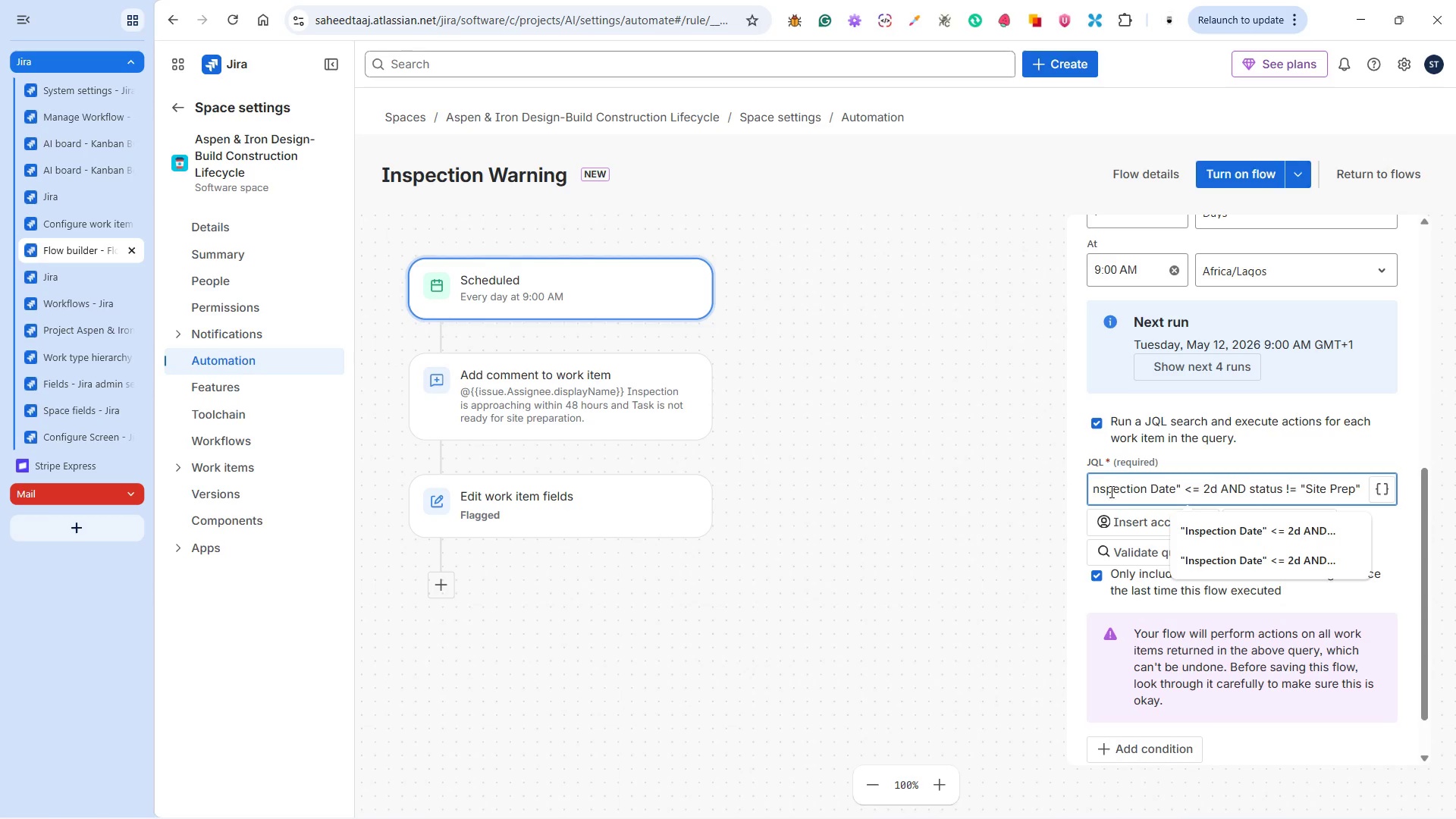 
left_click_drag(start_coordinate=[1100, 487], to_coordinate=[1079, 488])
 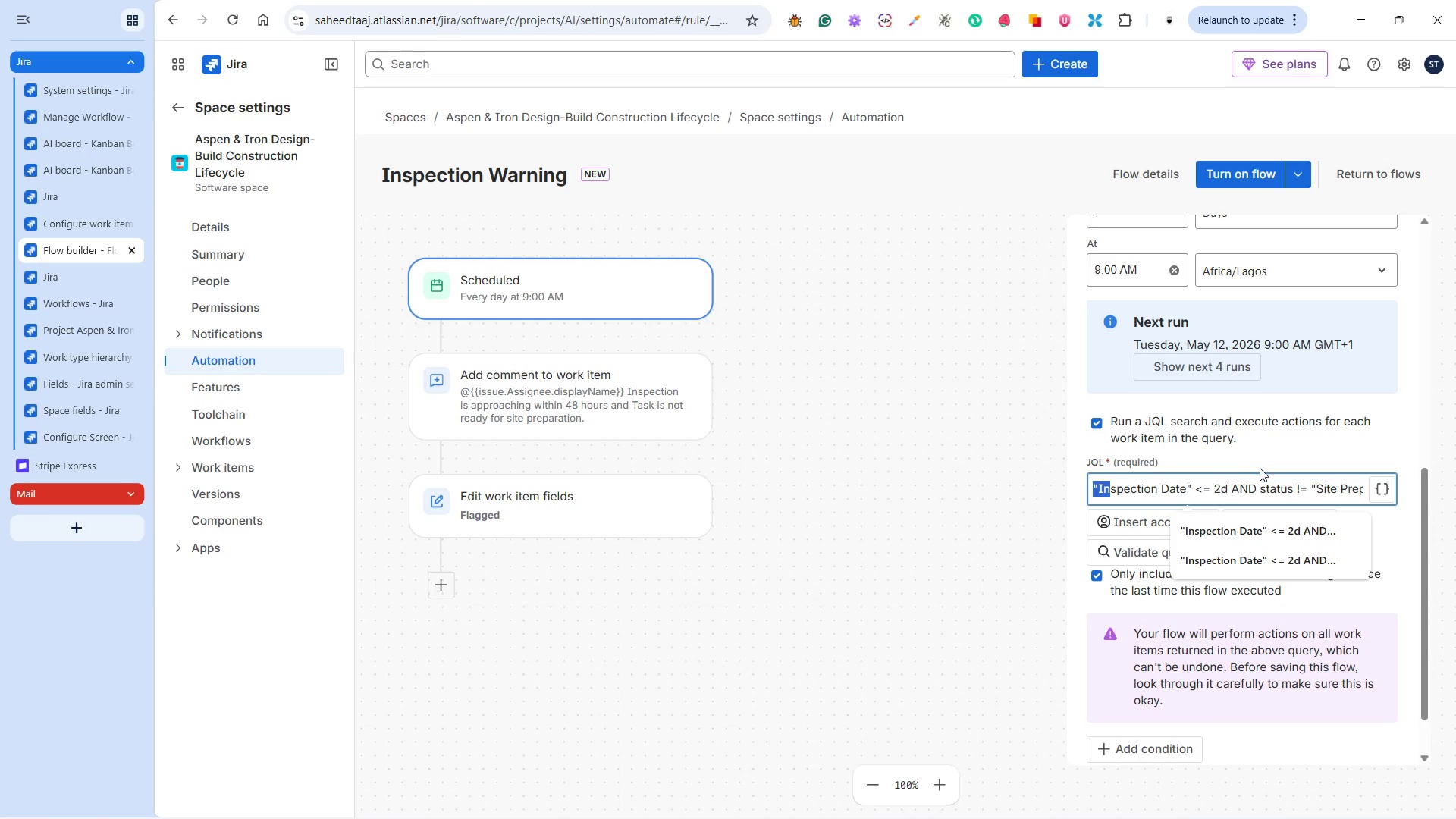 
wait(5.47)
 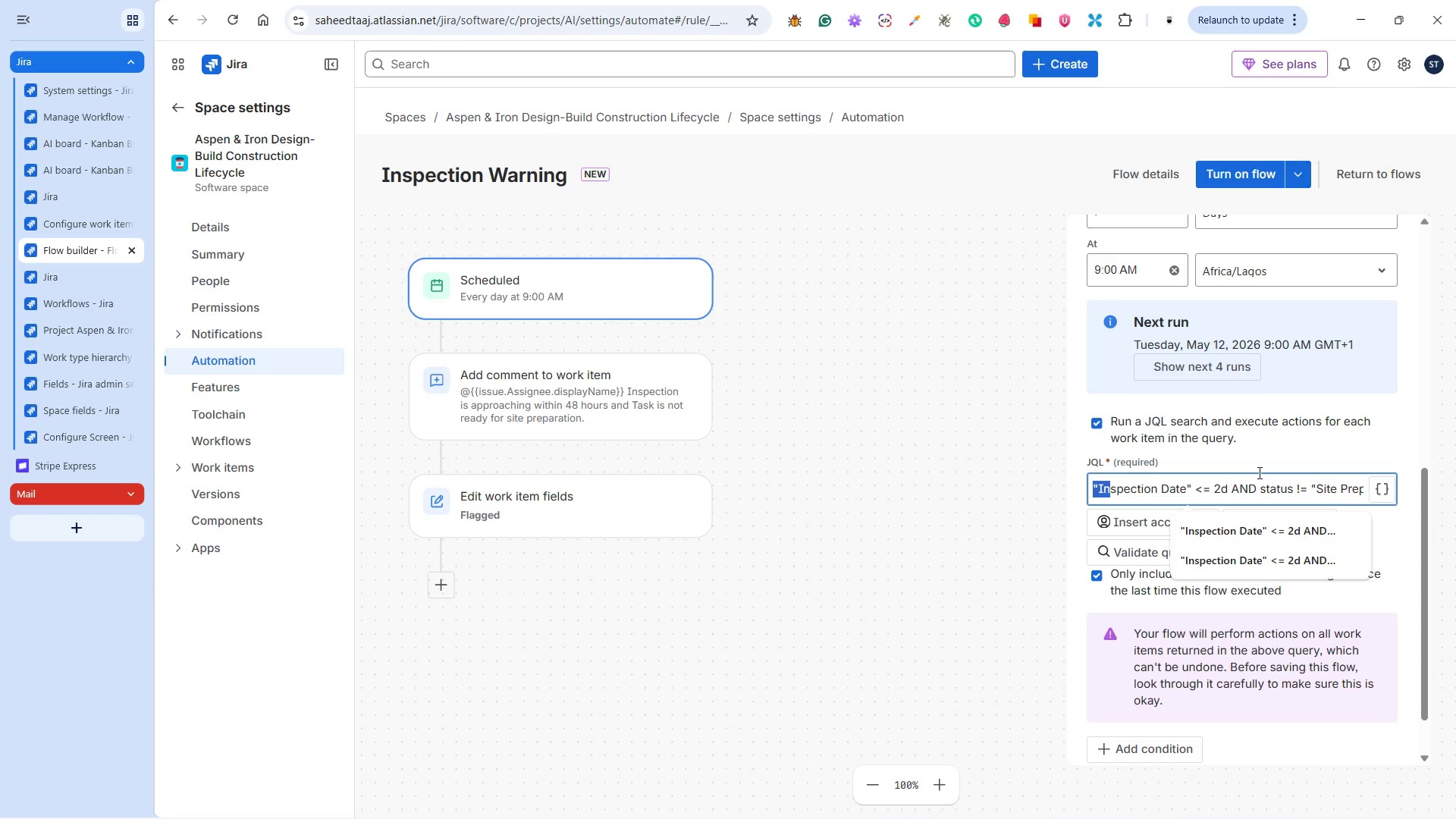 
left_click([1265, 456])
 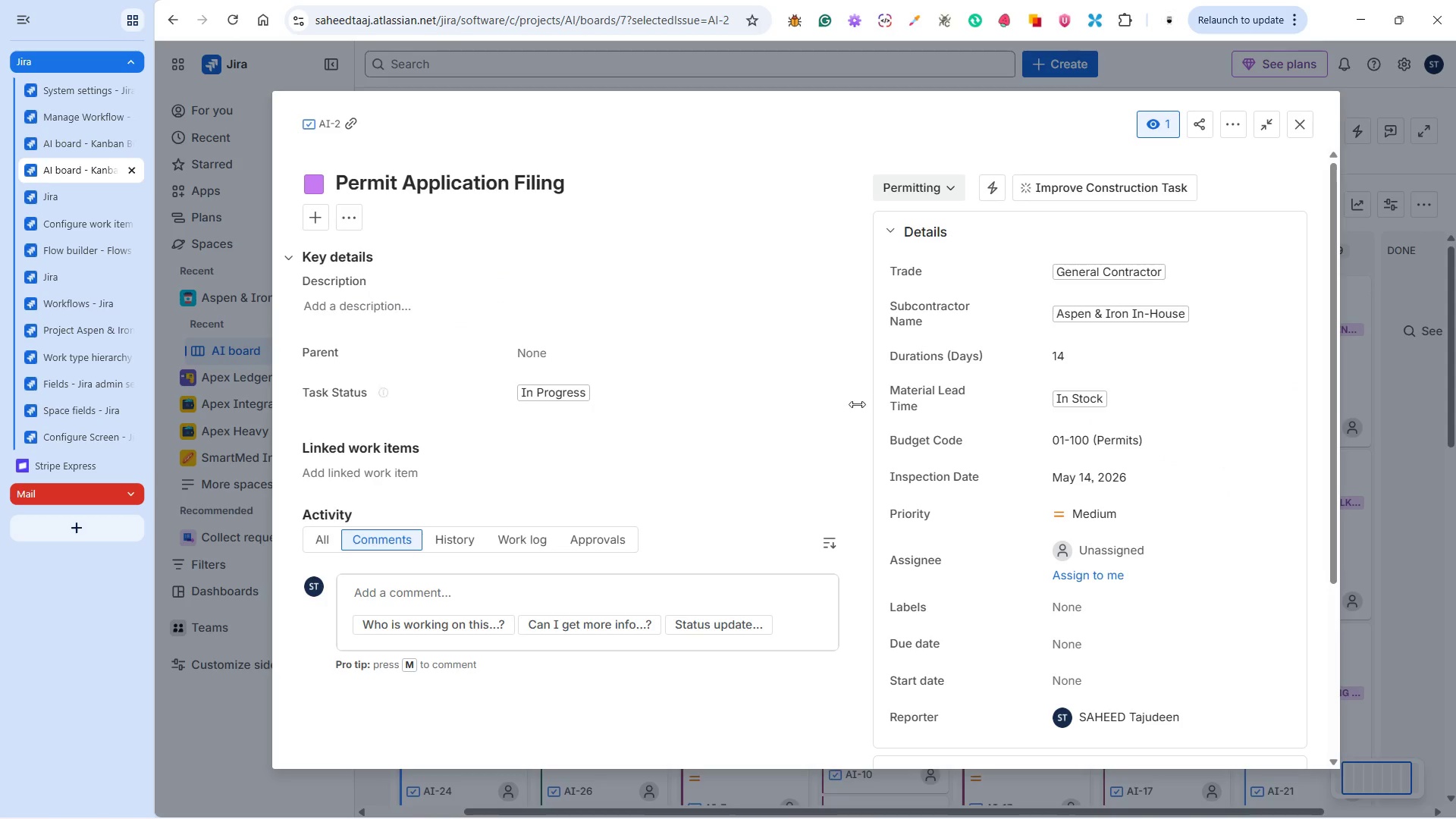 
wait(14.61)
 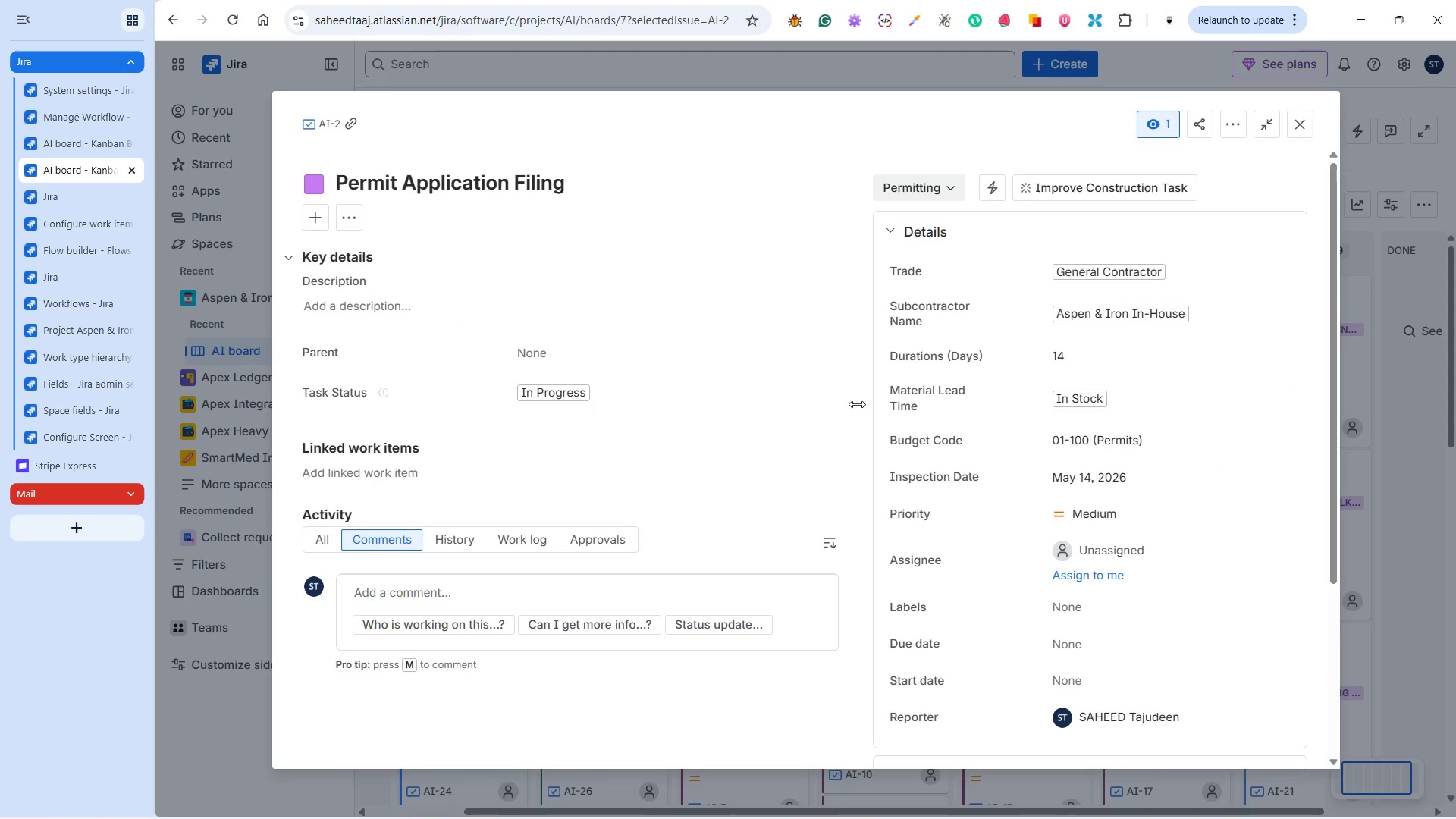 
mouse_move([907, 469])
 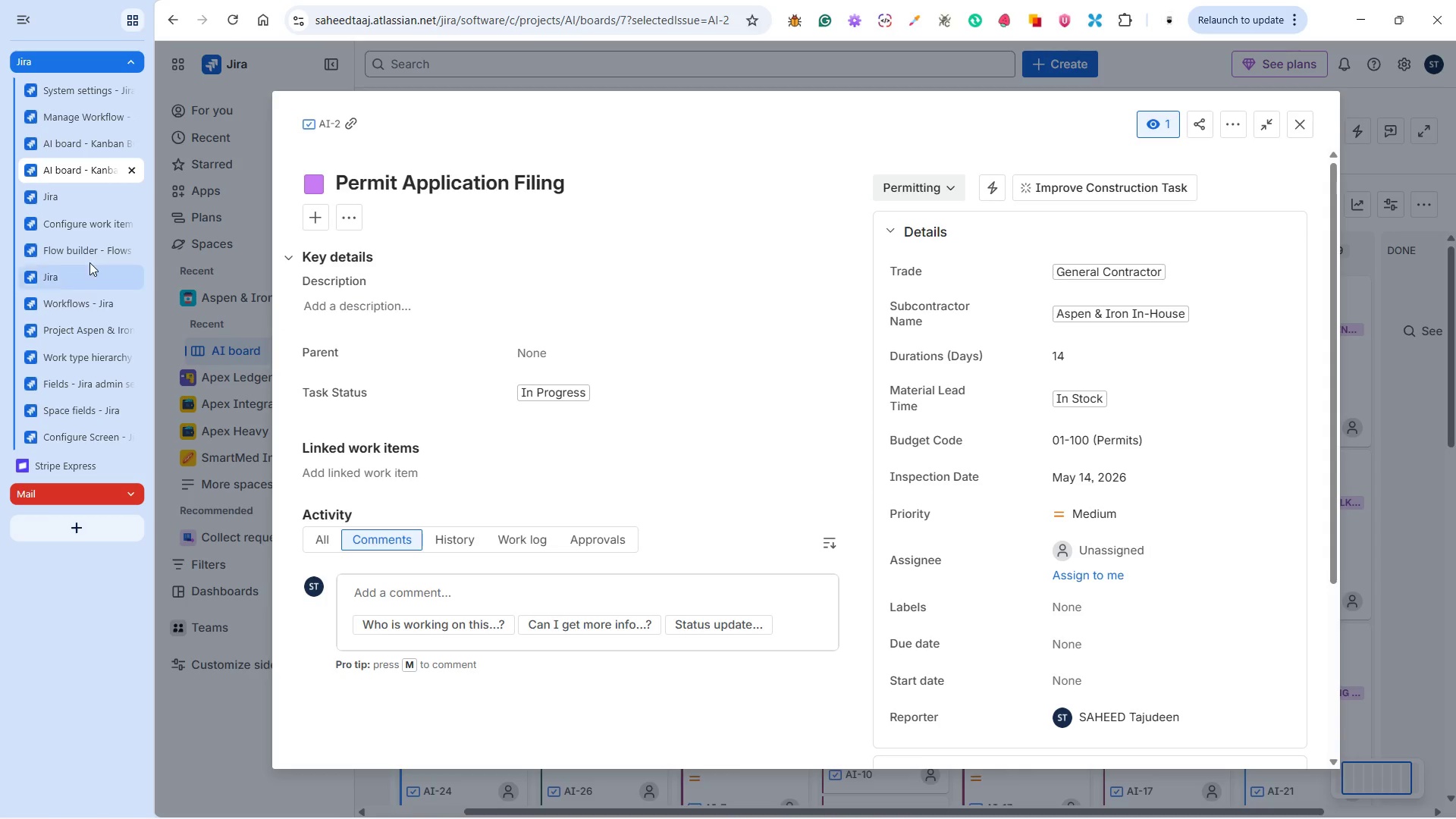 
left_click([42, 246])
 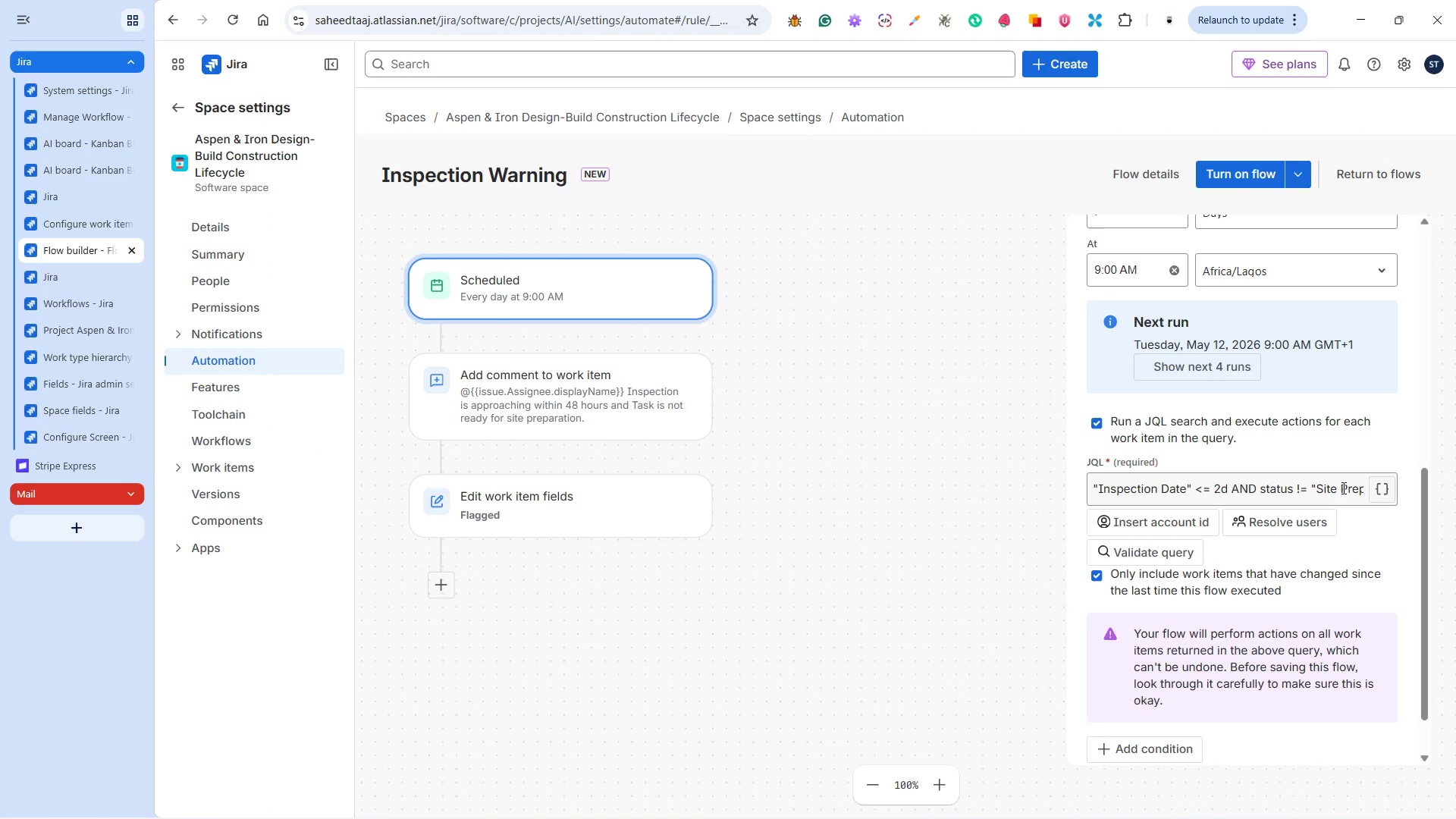 
left_click_drag(start_coordinate=[1349, 488], to_coordinate=[1360, 488])
 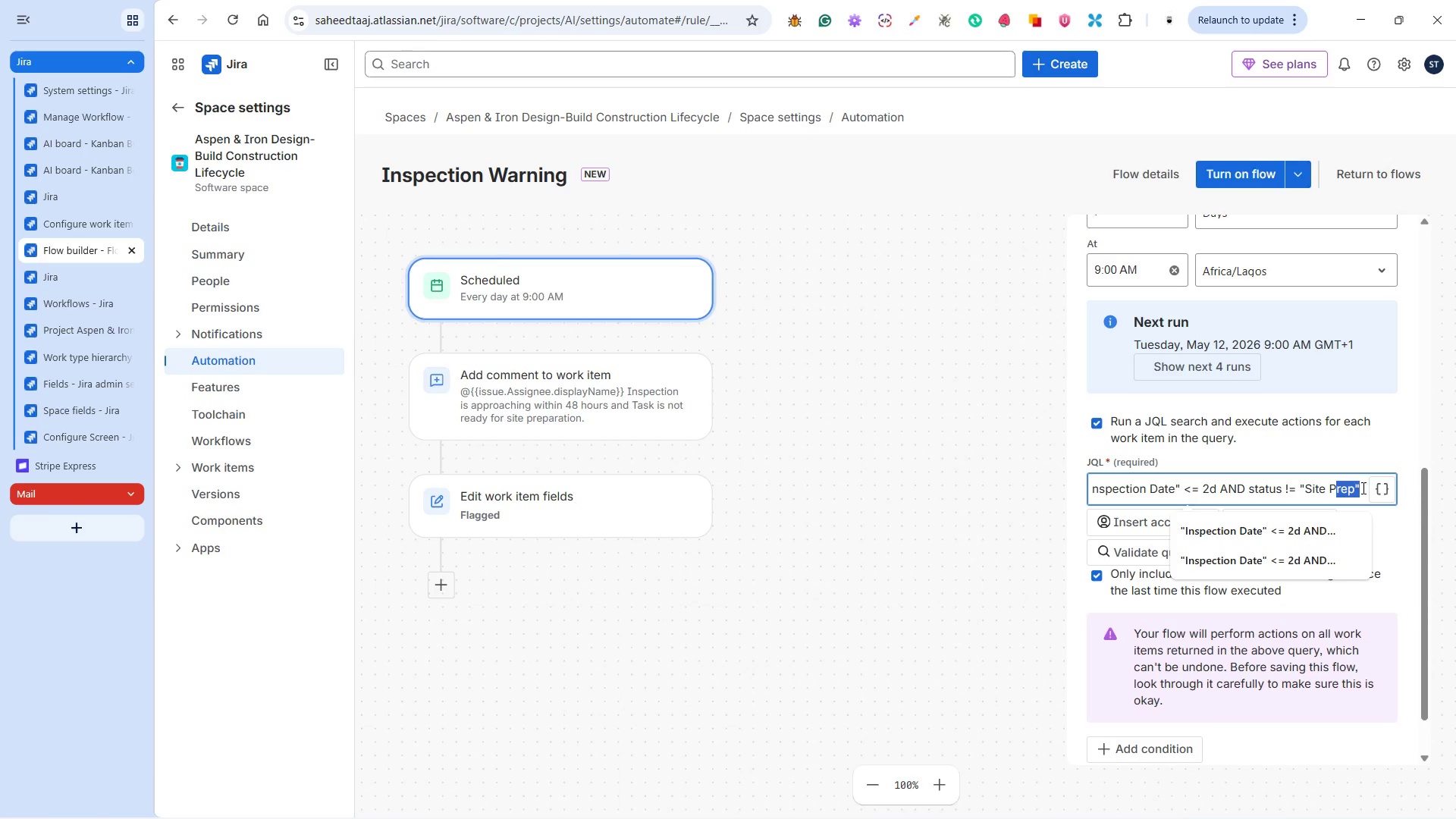 
left_click([1362, 488])
 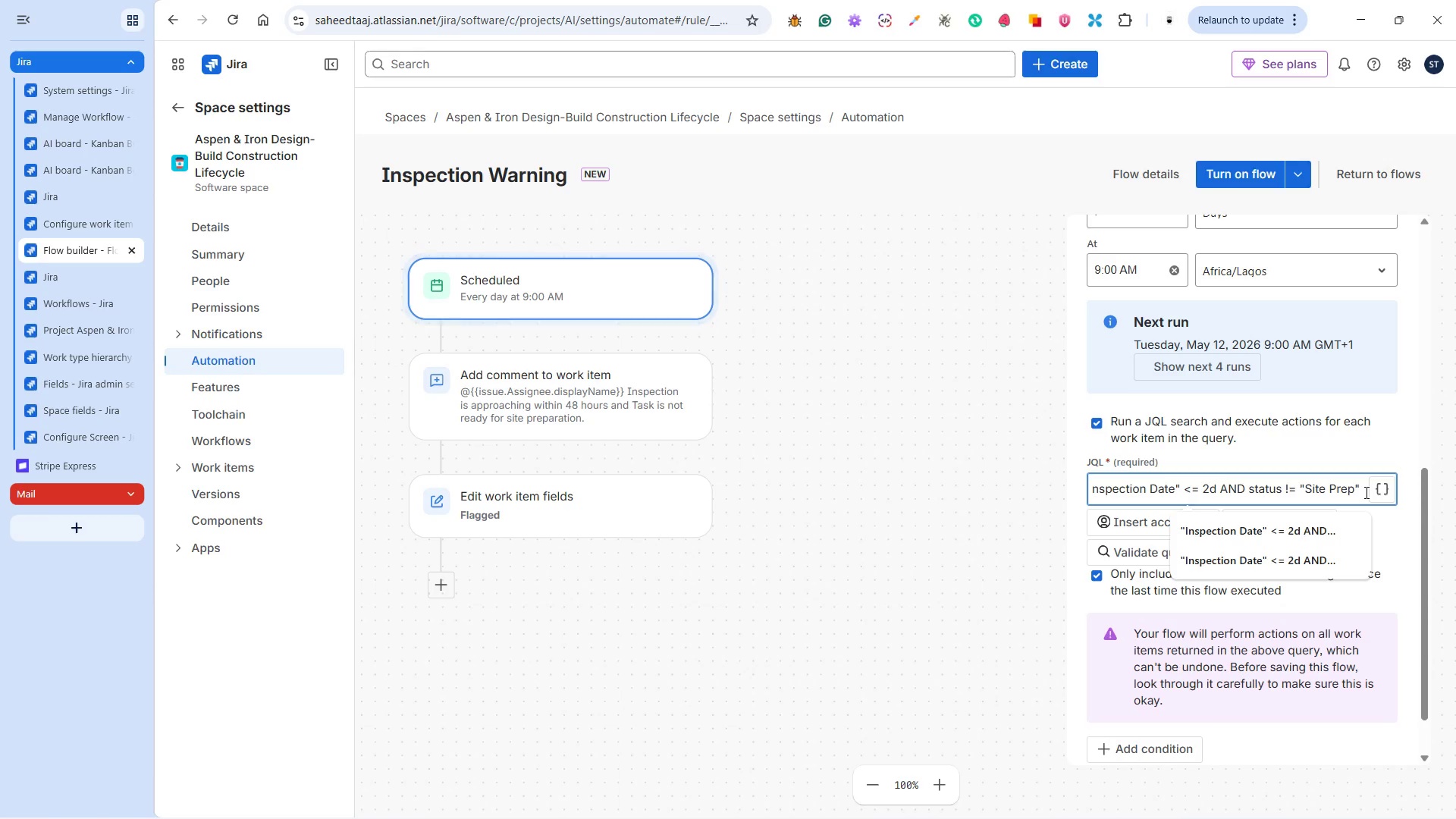 
hold_key(key=ControlLeft, duration=1.5)
 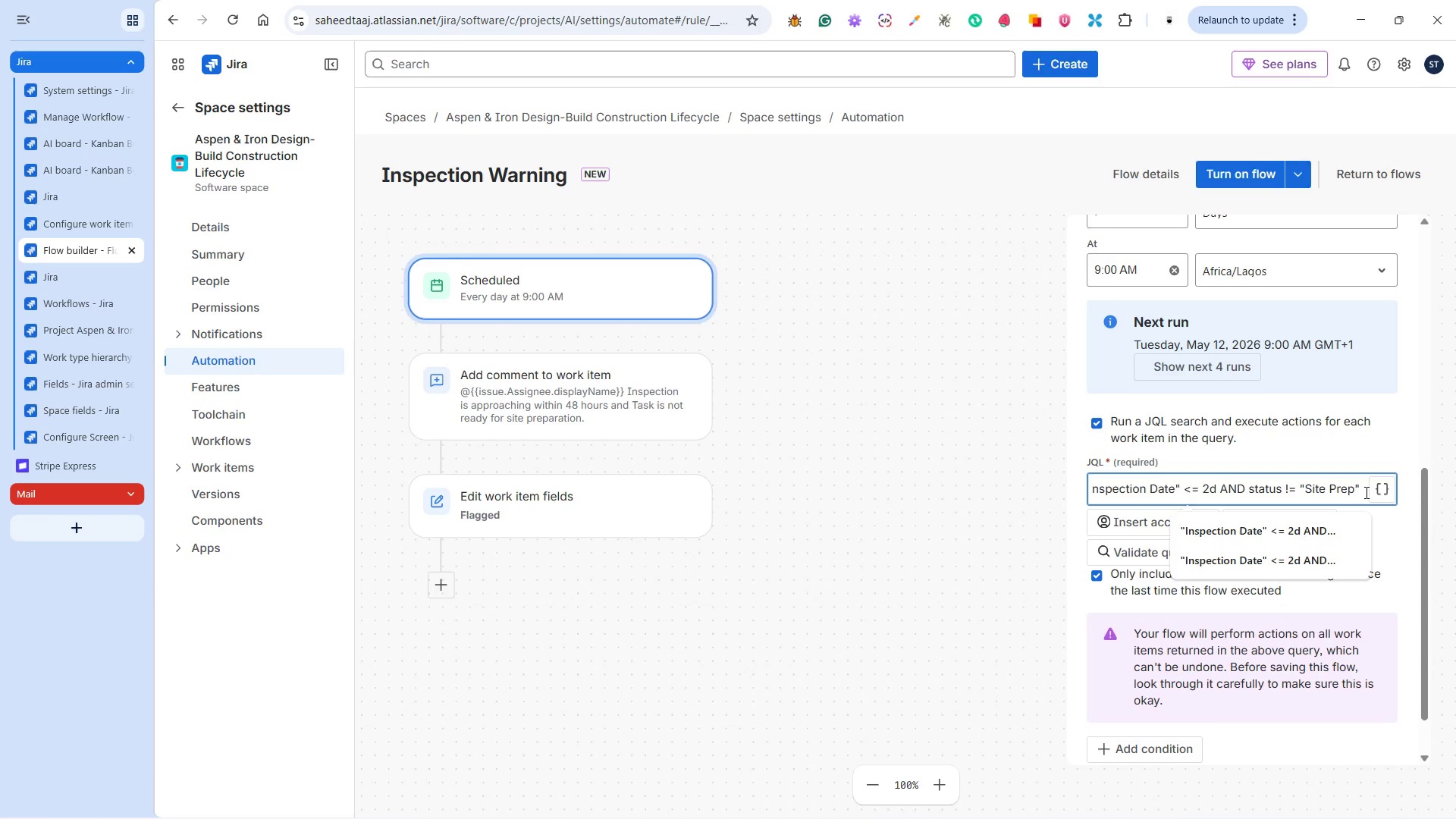 
key(Control+Z)
 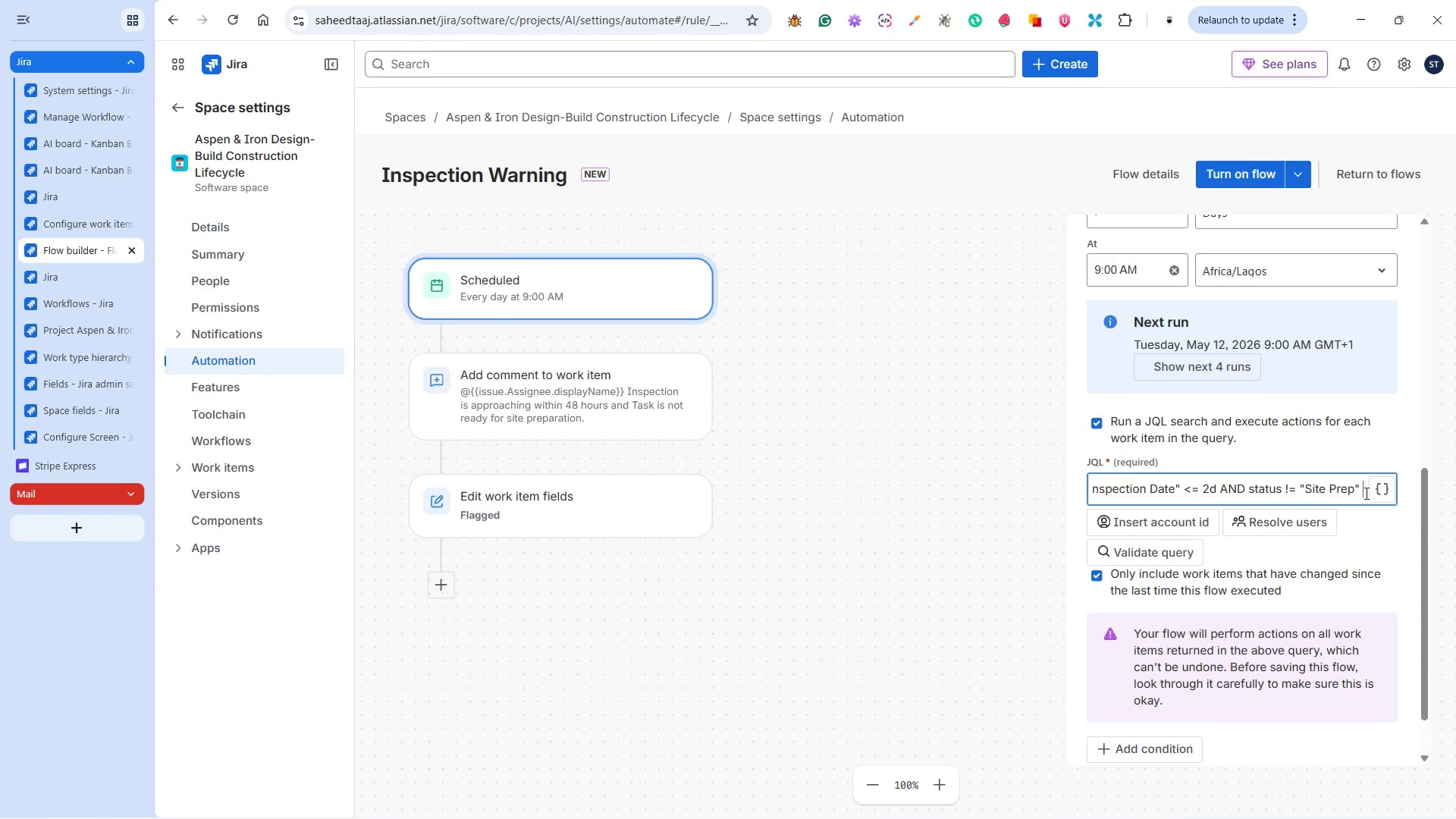 
key(Control+Z)
 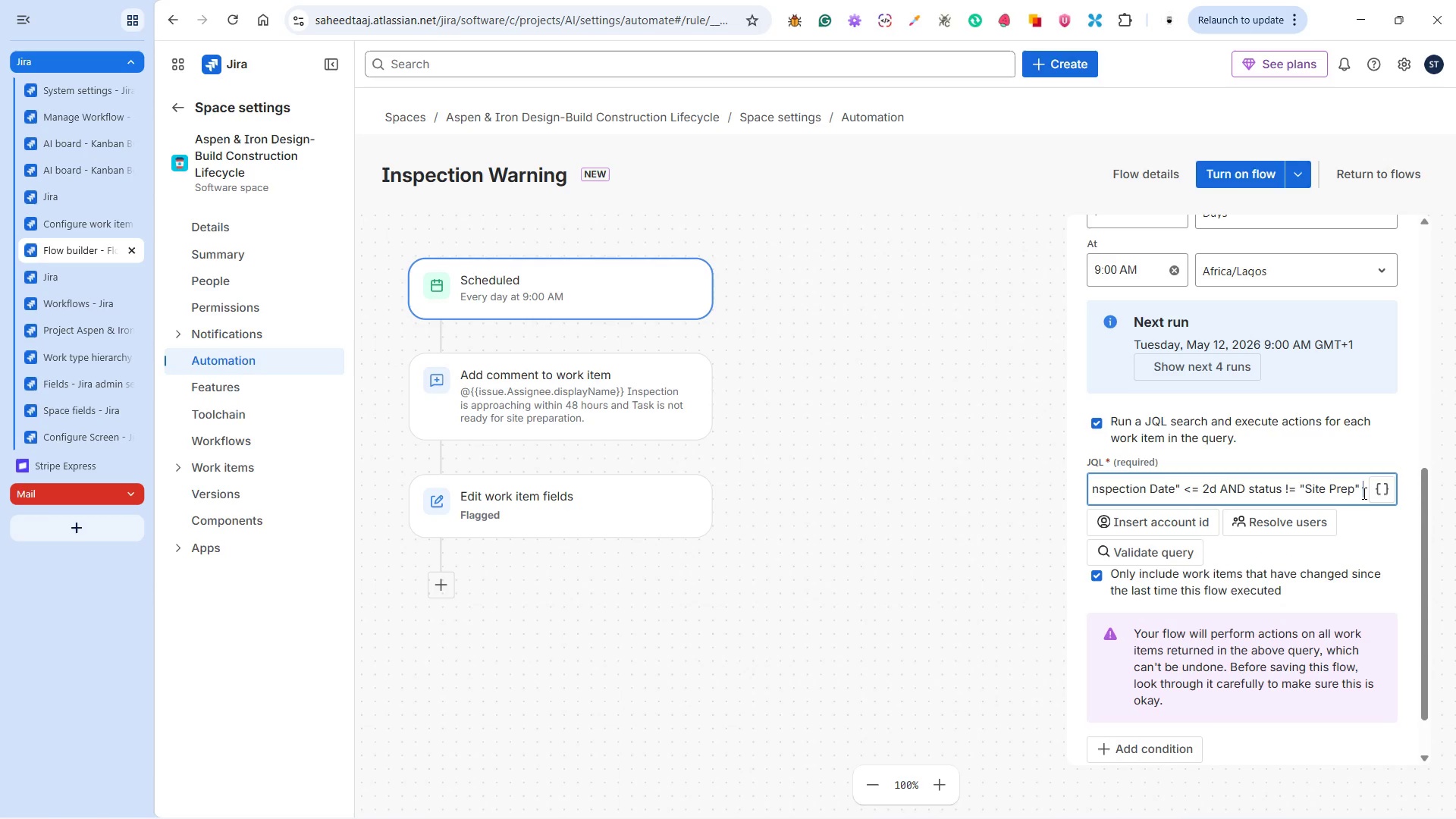 
key(Control+Z)
 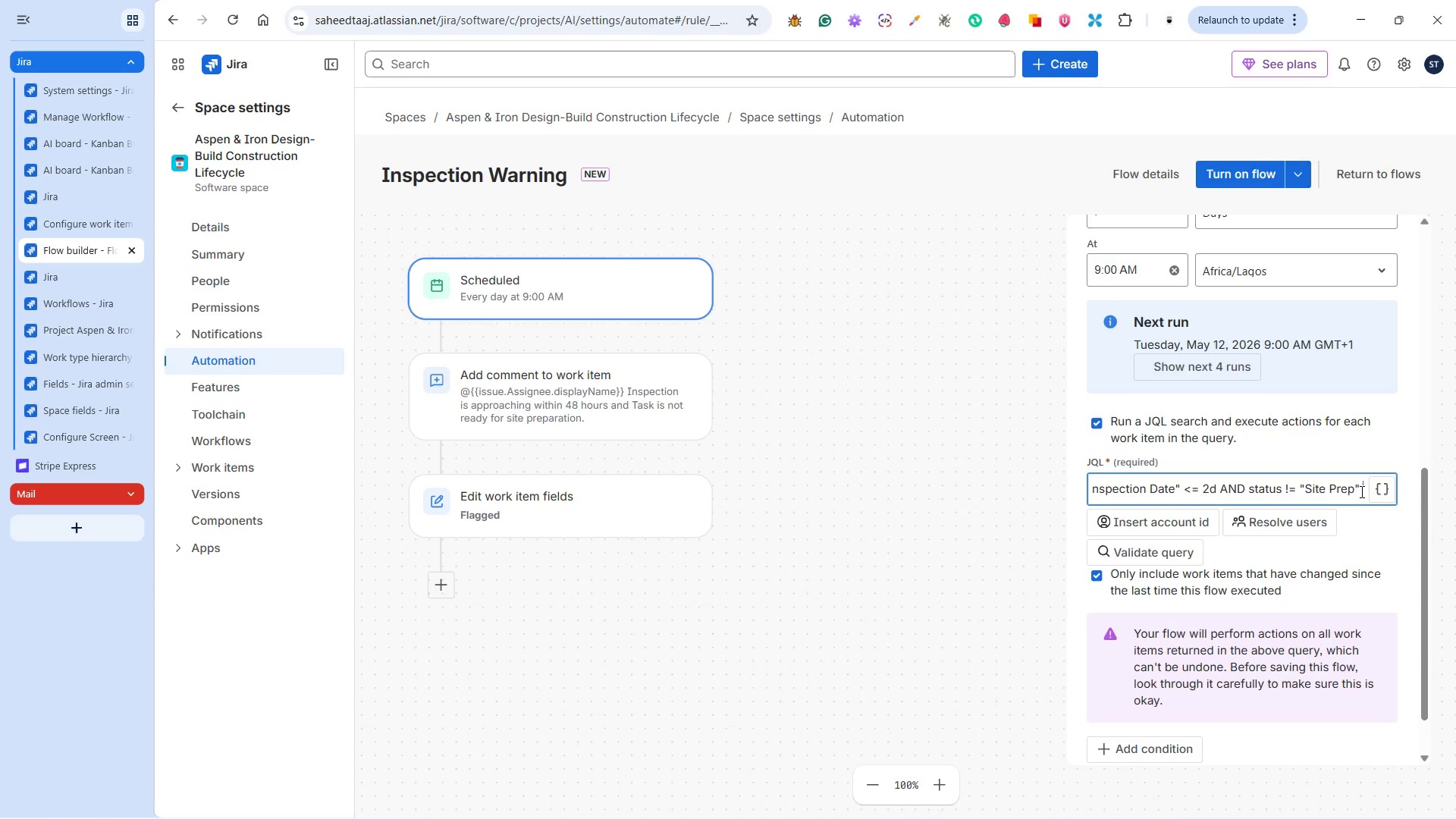 
key(Control+V)
 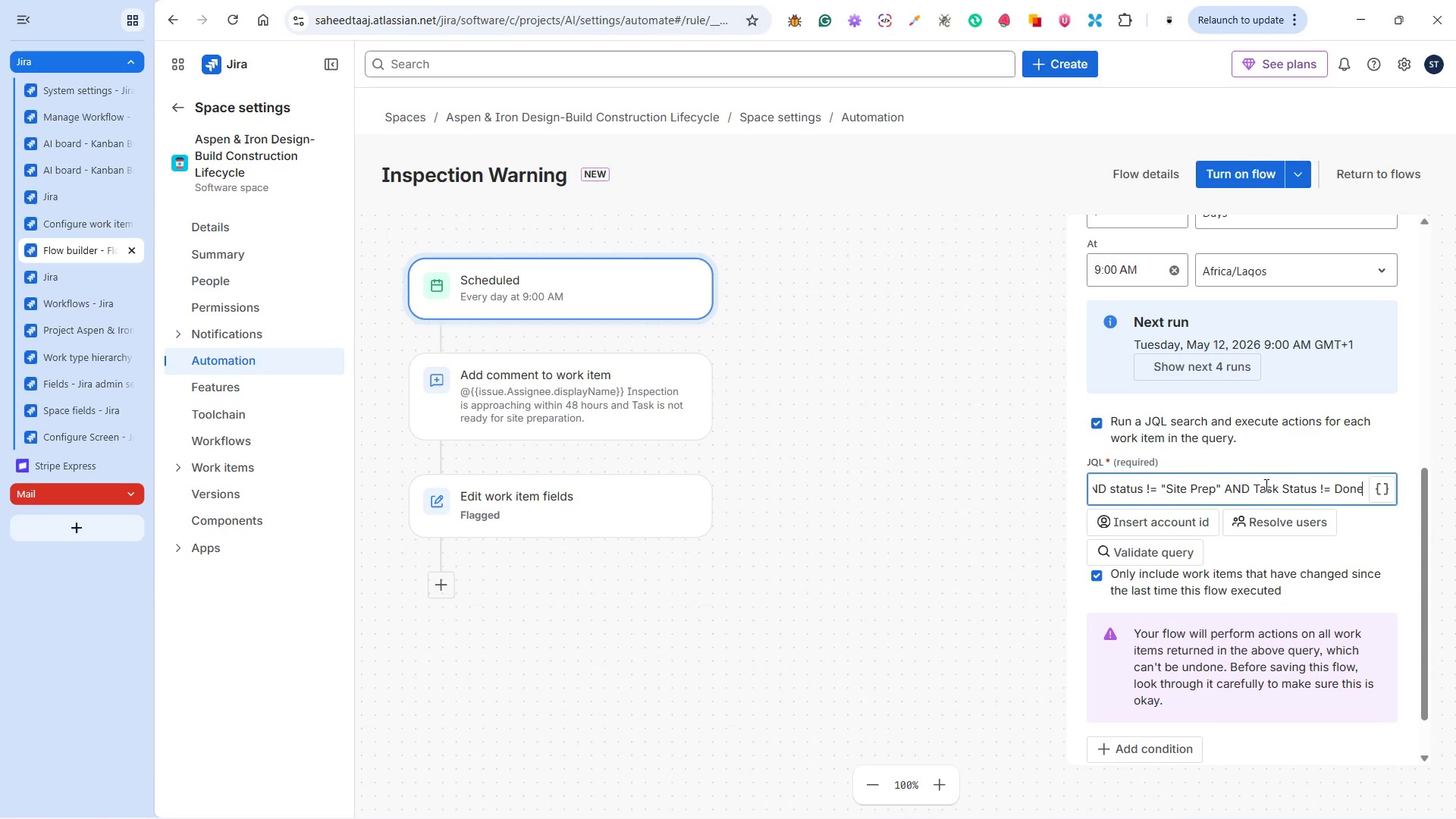 
left_click([1257, 485])
 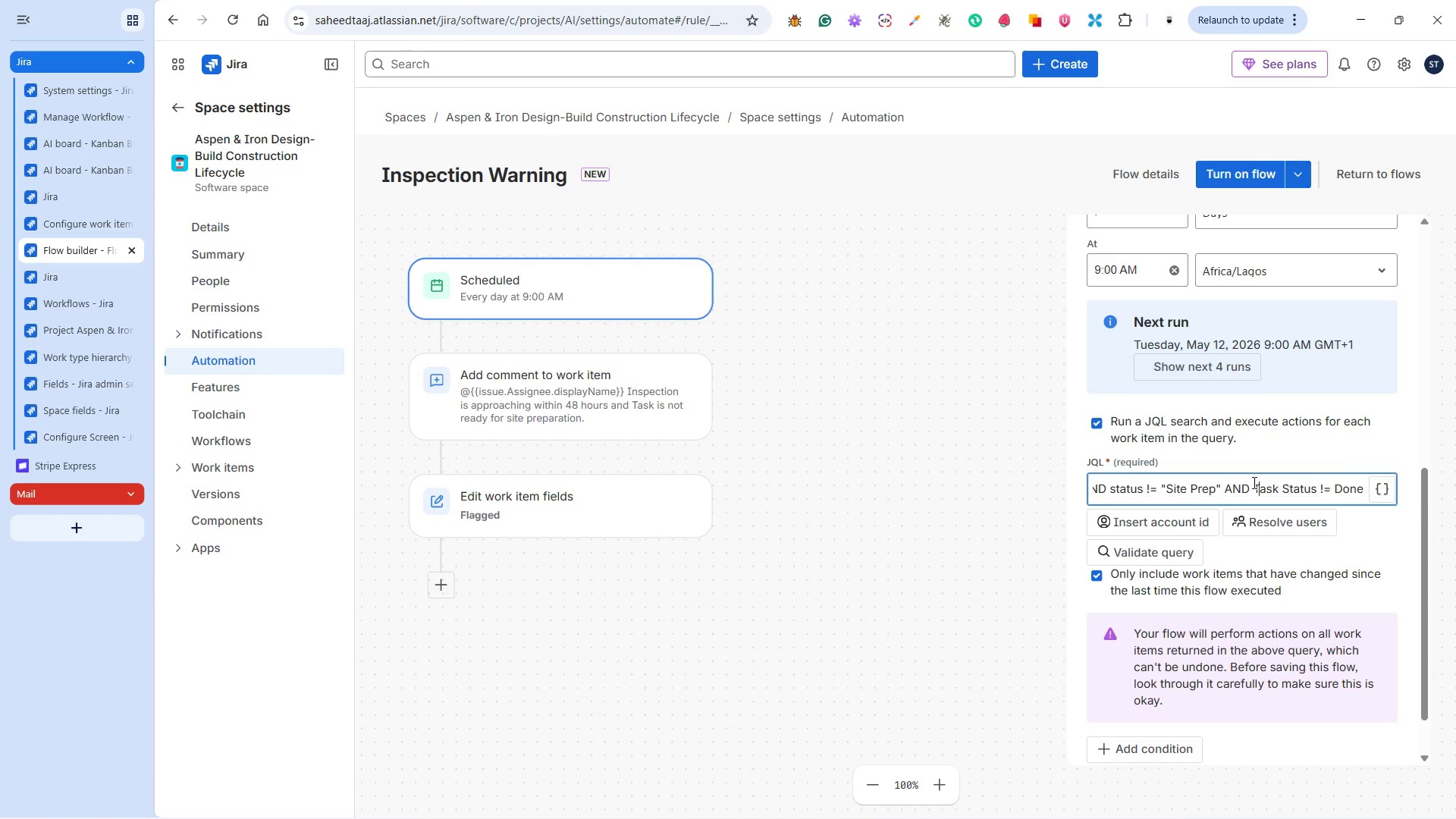 
left_click([1253, 482])
 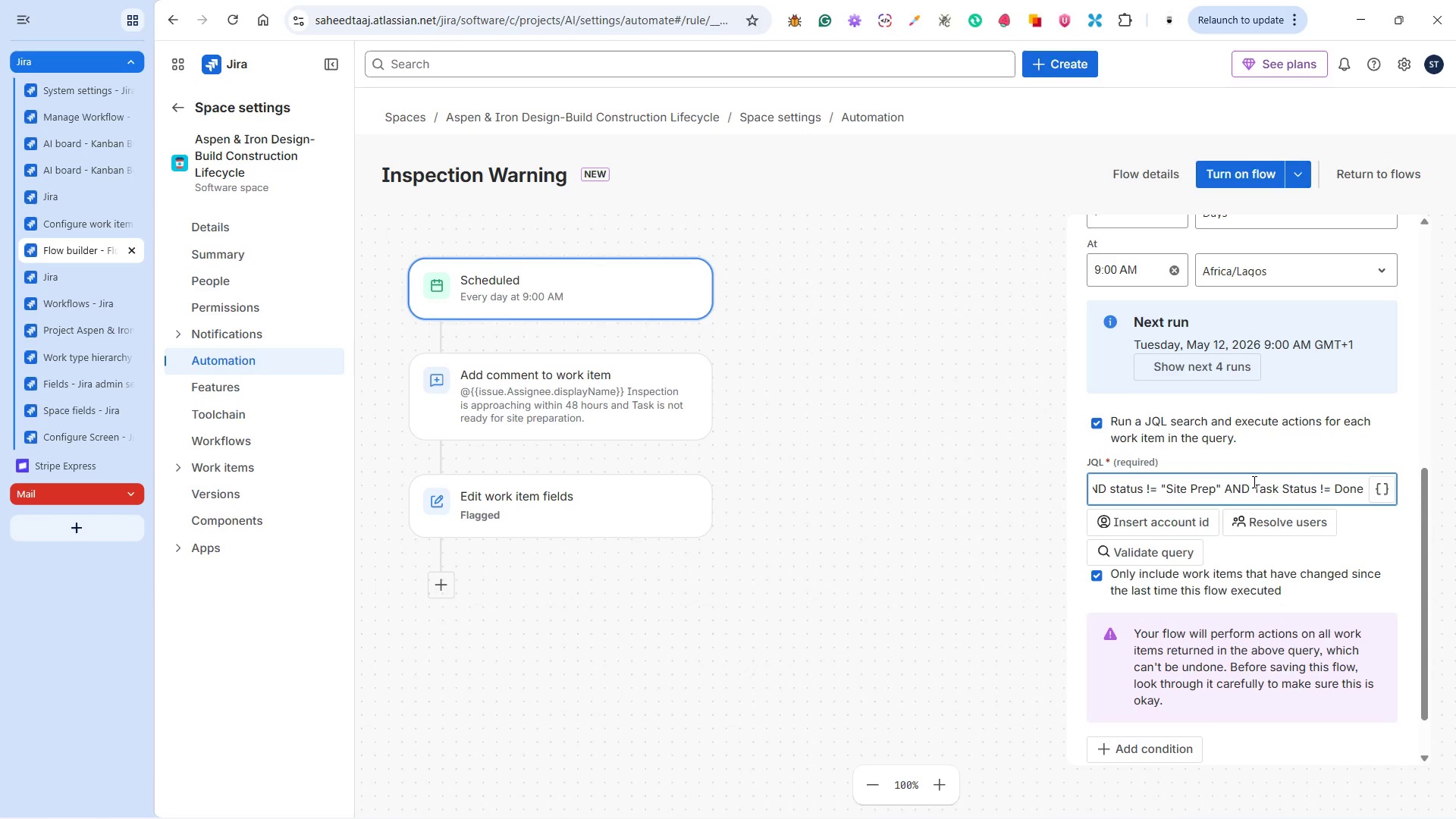 
key(Shift+Quote)
 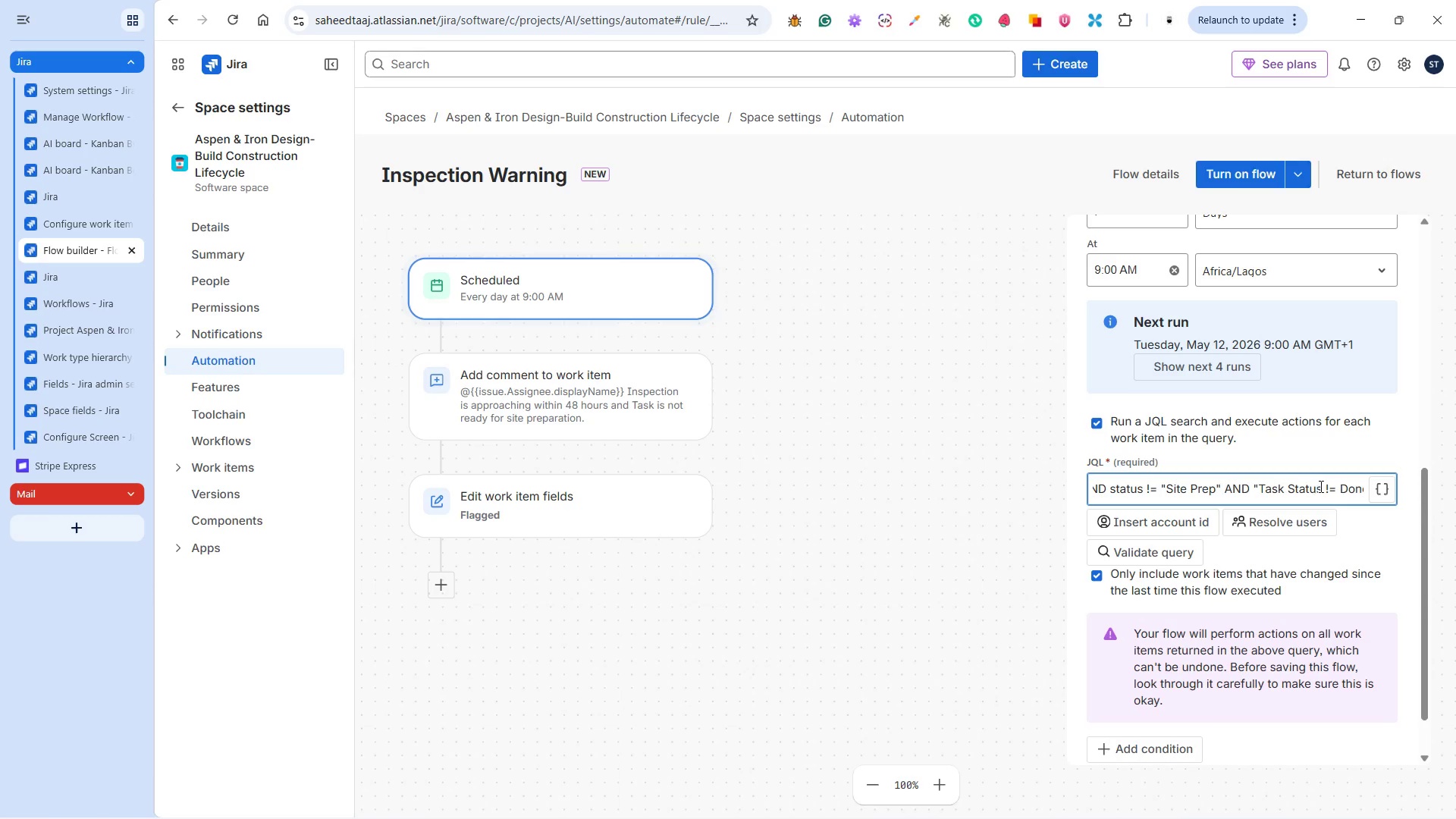 
left_click([1321, 486])
 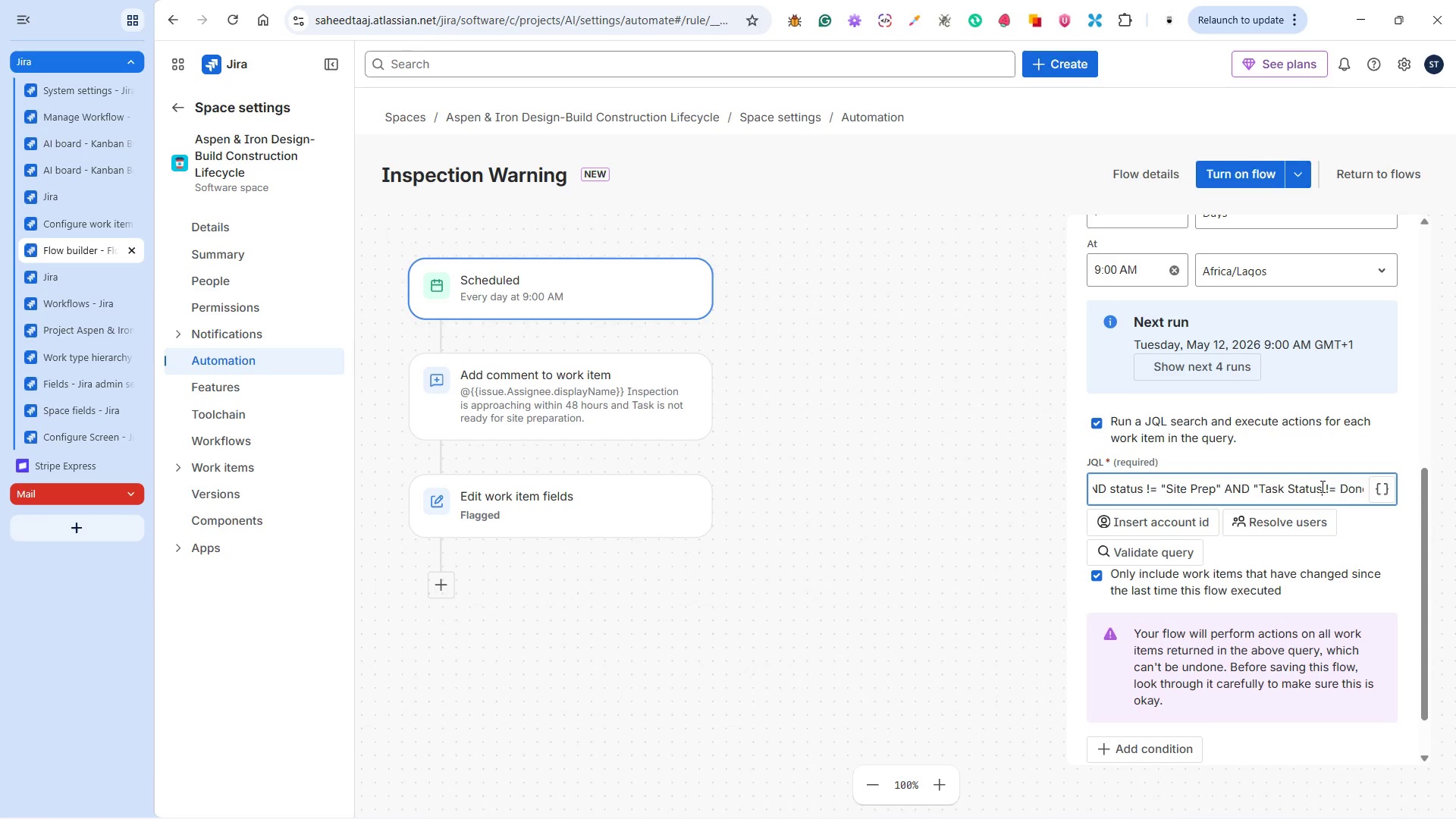 
key(Shift+Quote)
 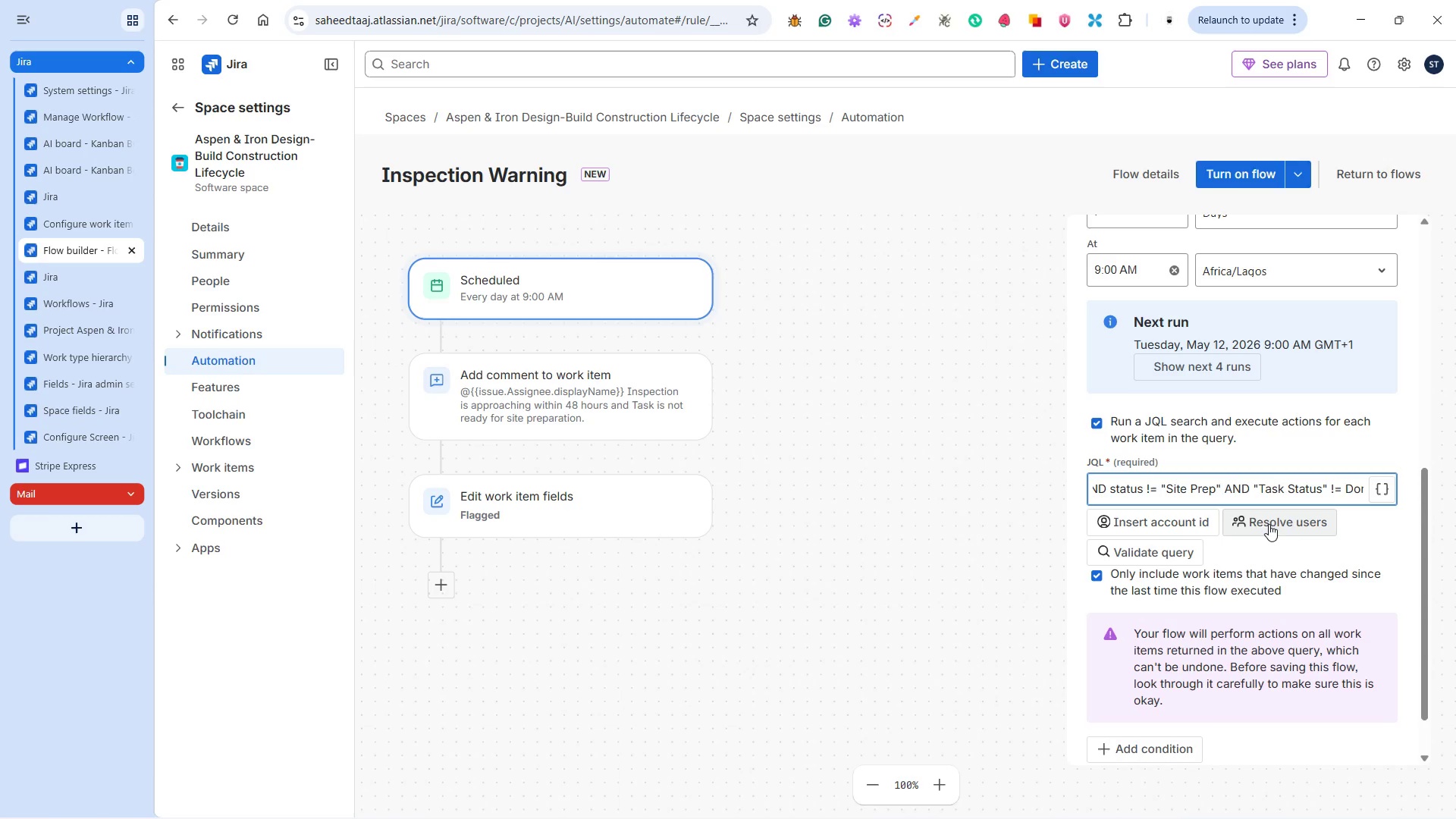 
wait(10.0)
 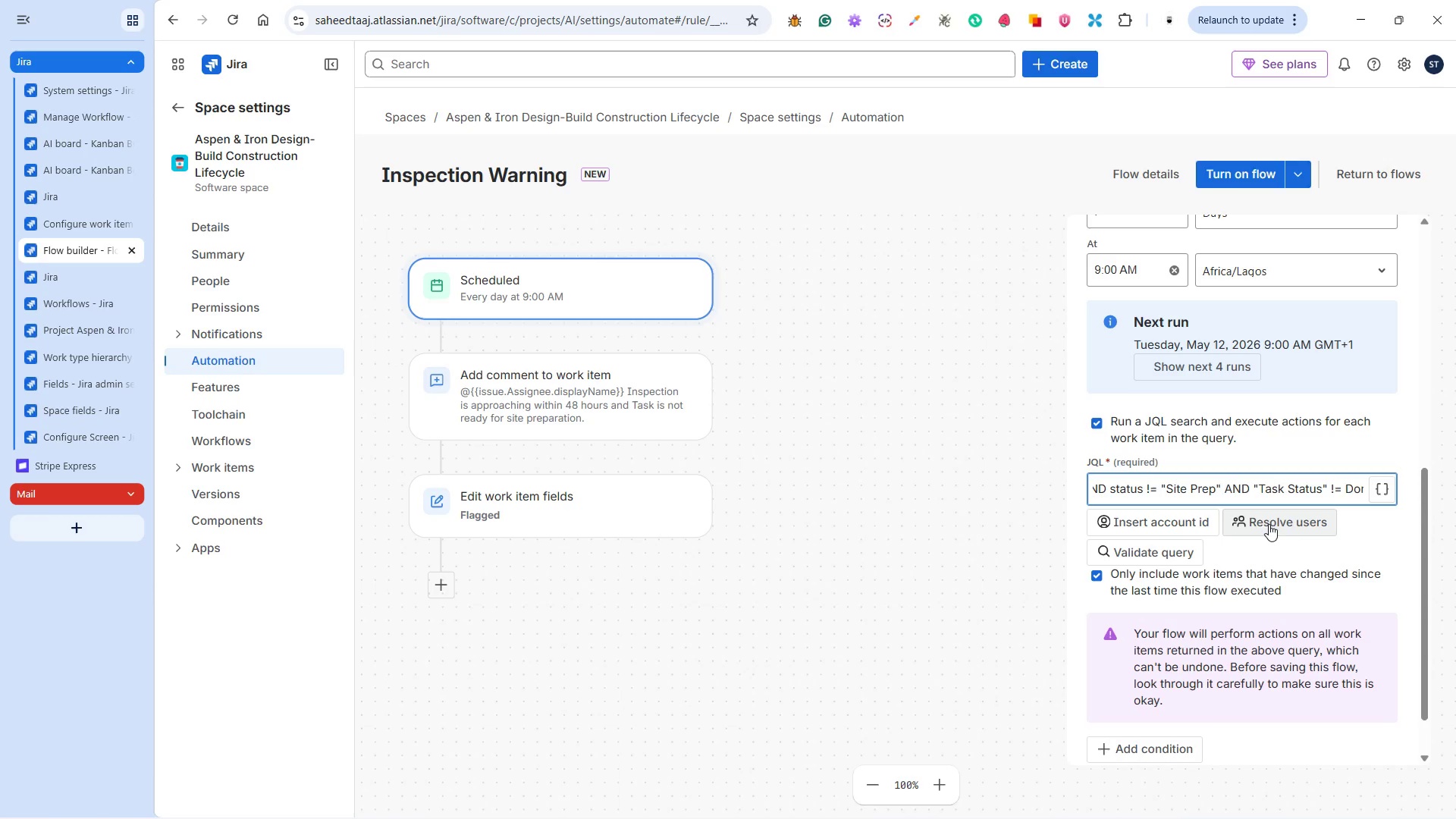 
scroll: coordinate [1216, 553], scroll_direction: down, amount: 4.0
 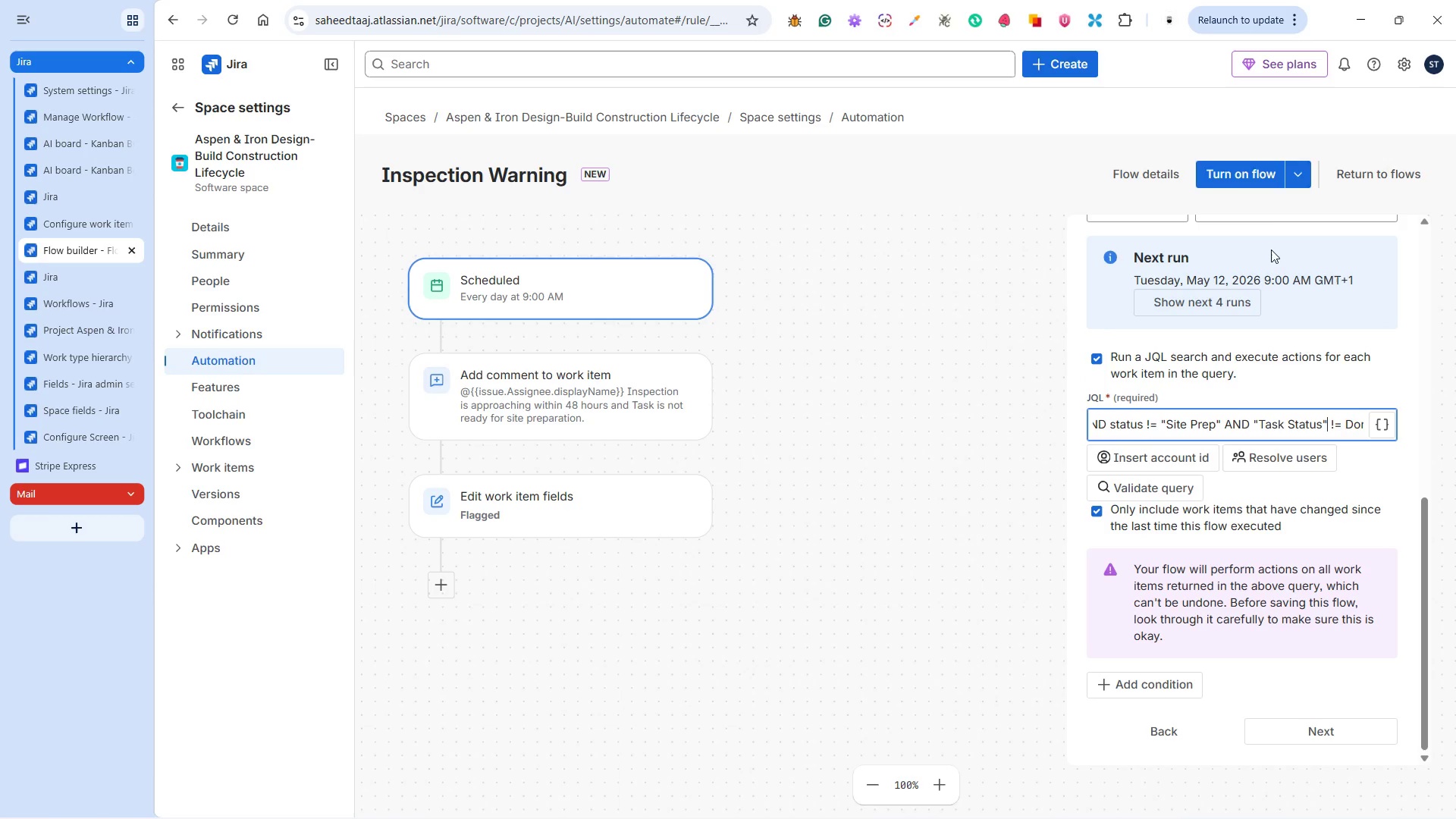 
left_click([1241, 173])
 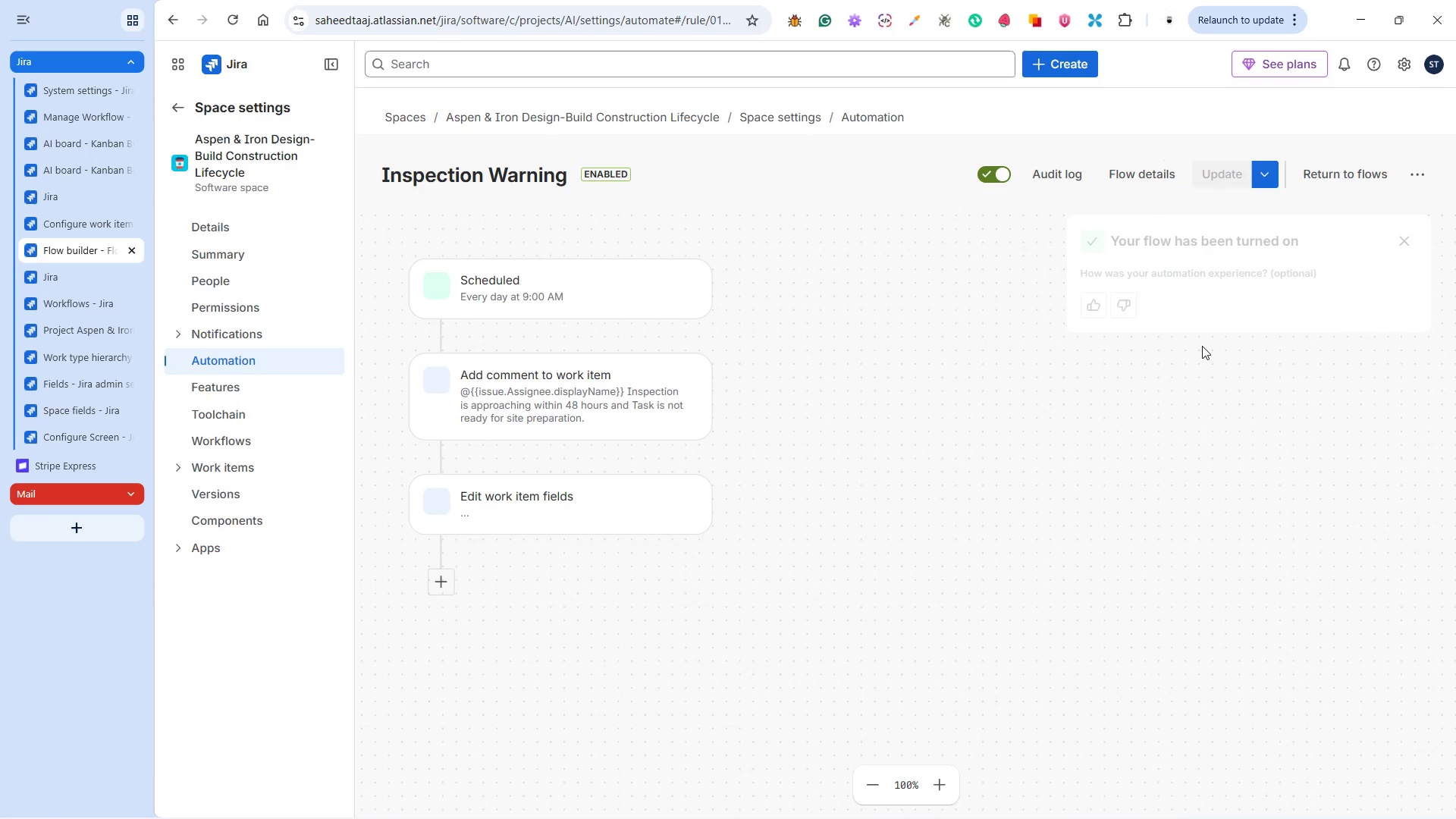 
wait(10.16)
 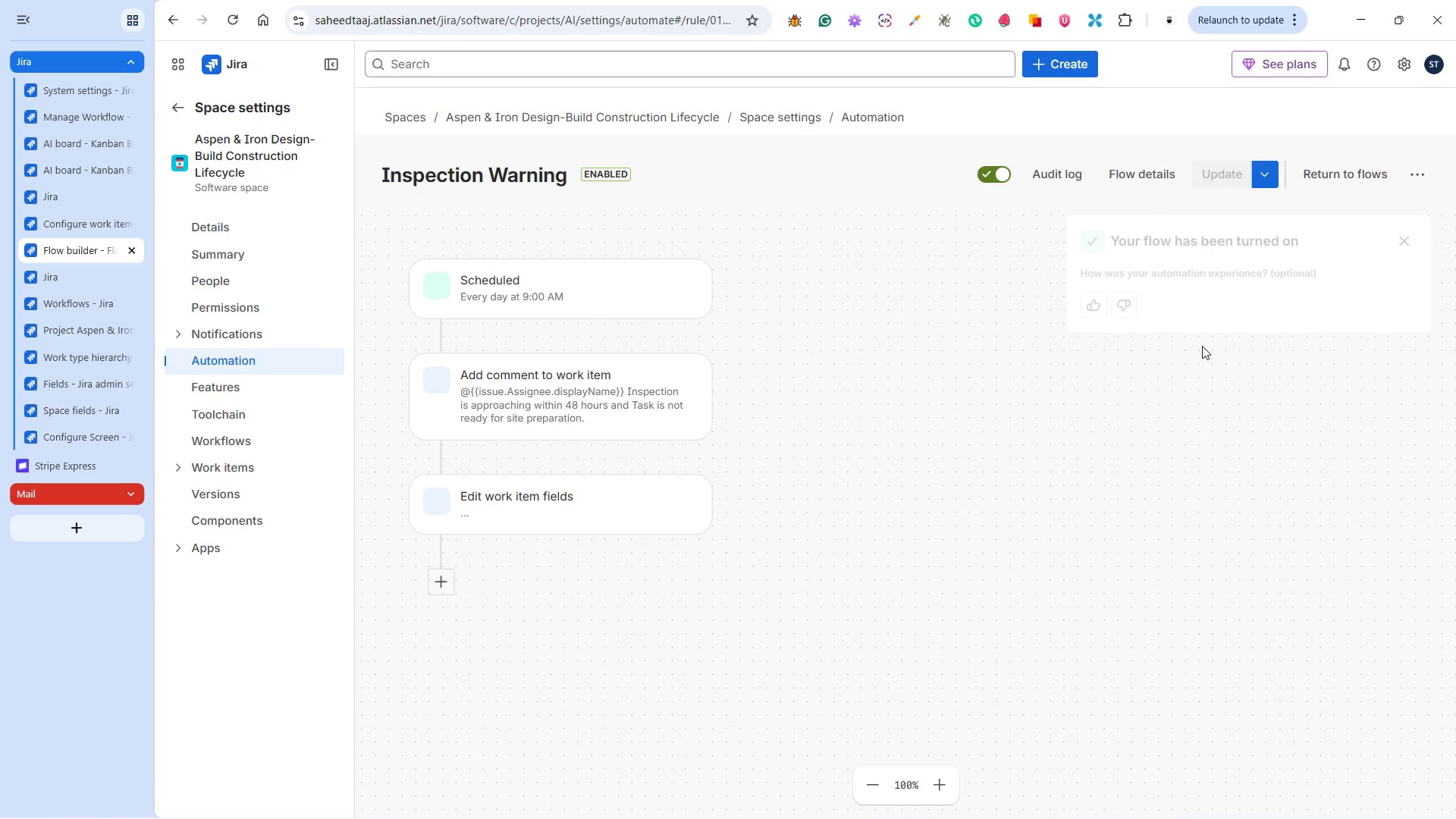 
left_click([619, 301])
 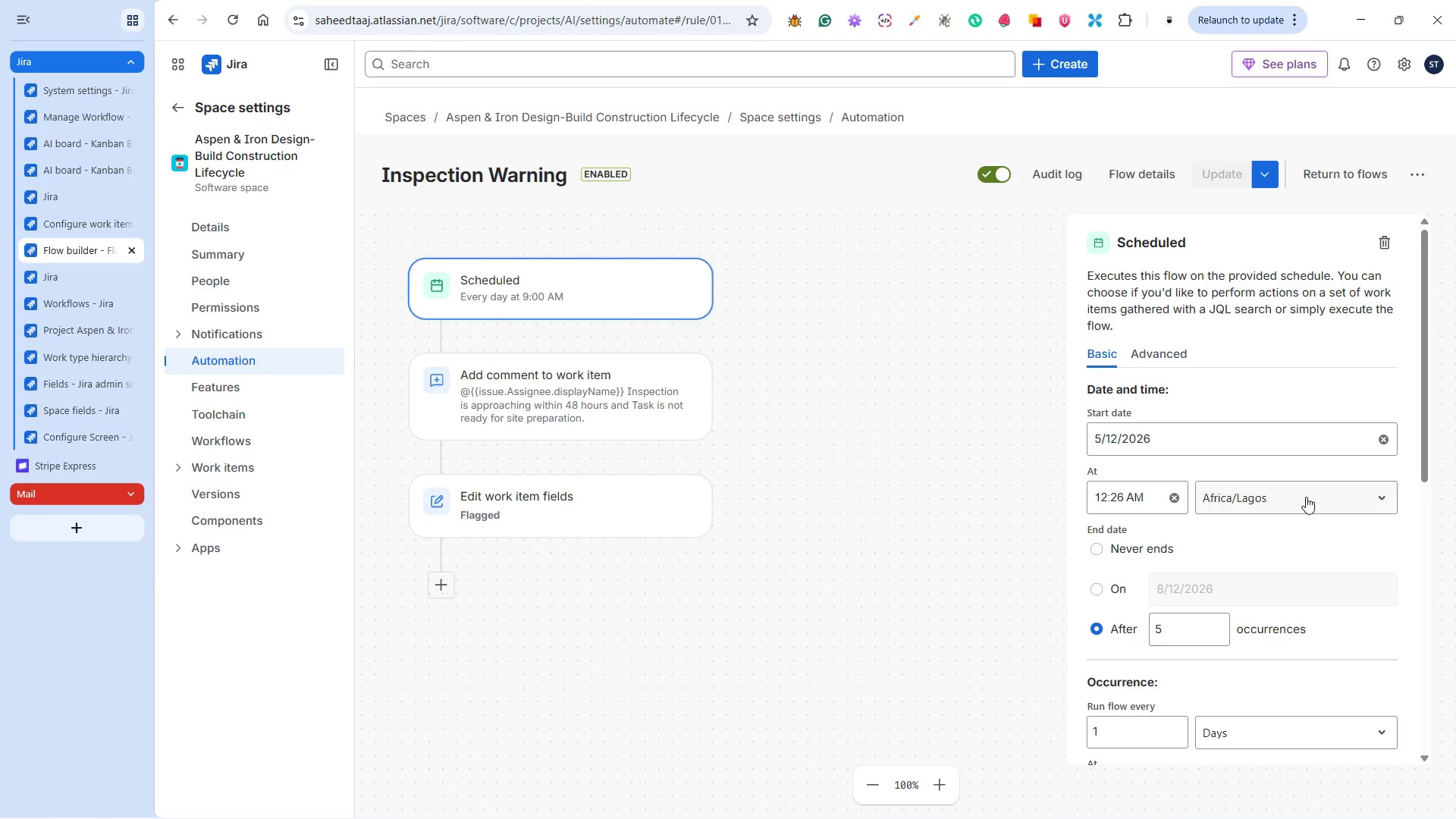 
scroll: coordinate [1263, 519], scroll_direction: down, amount: 3.0
 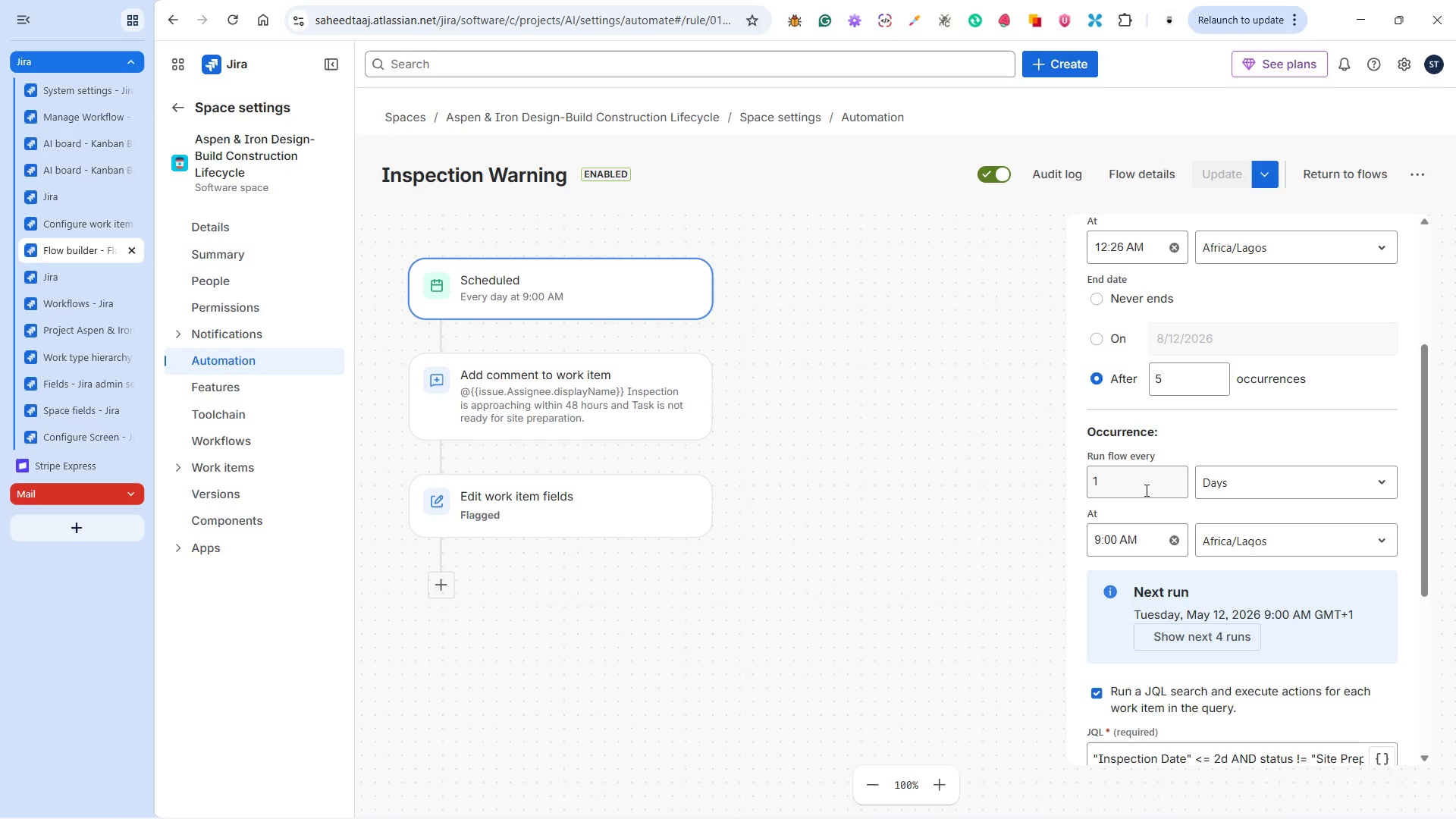 
left_click([1207, 488])
 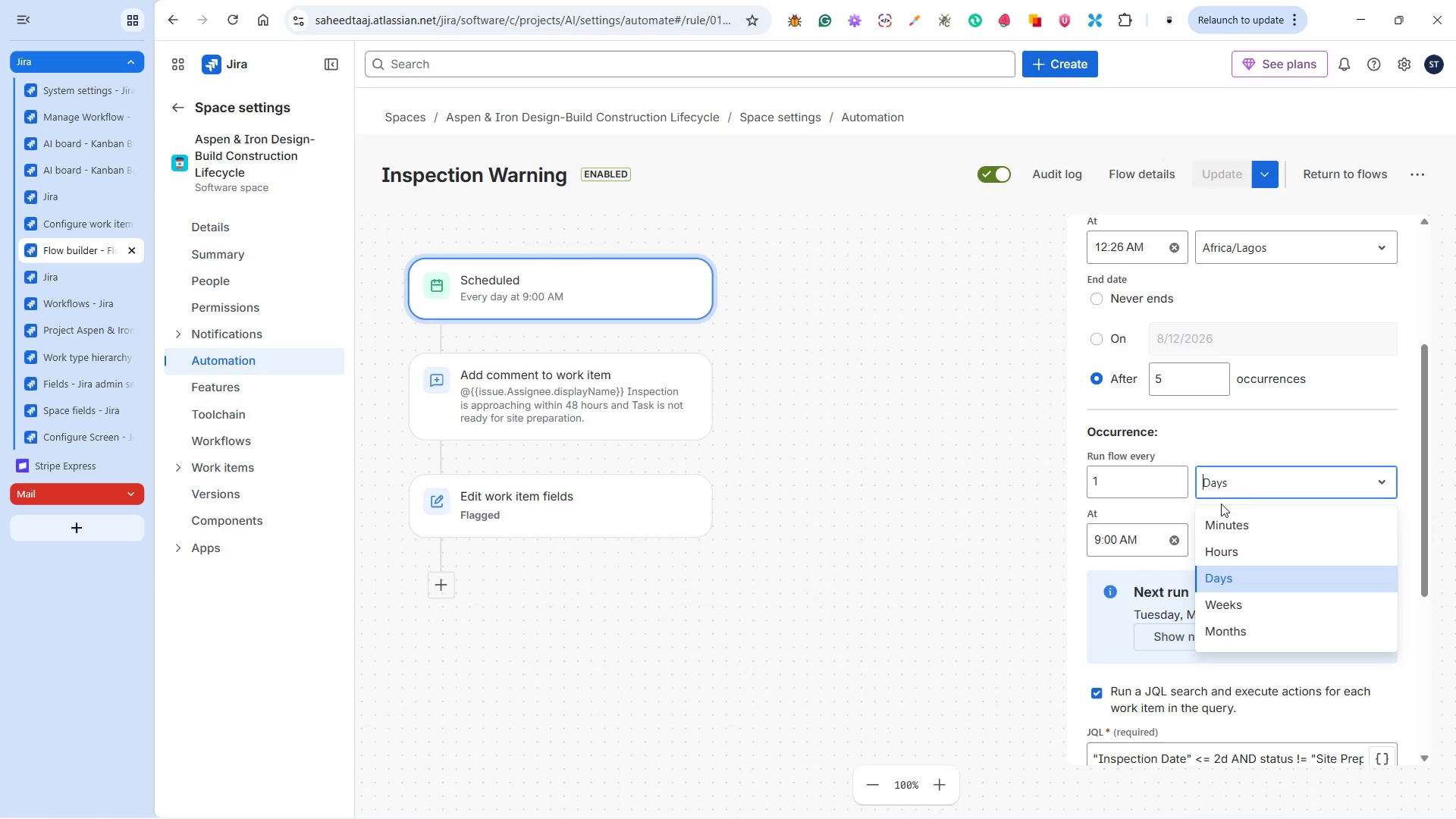 
left_click([1225, 515])
 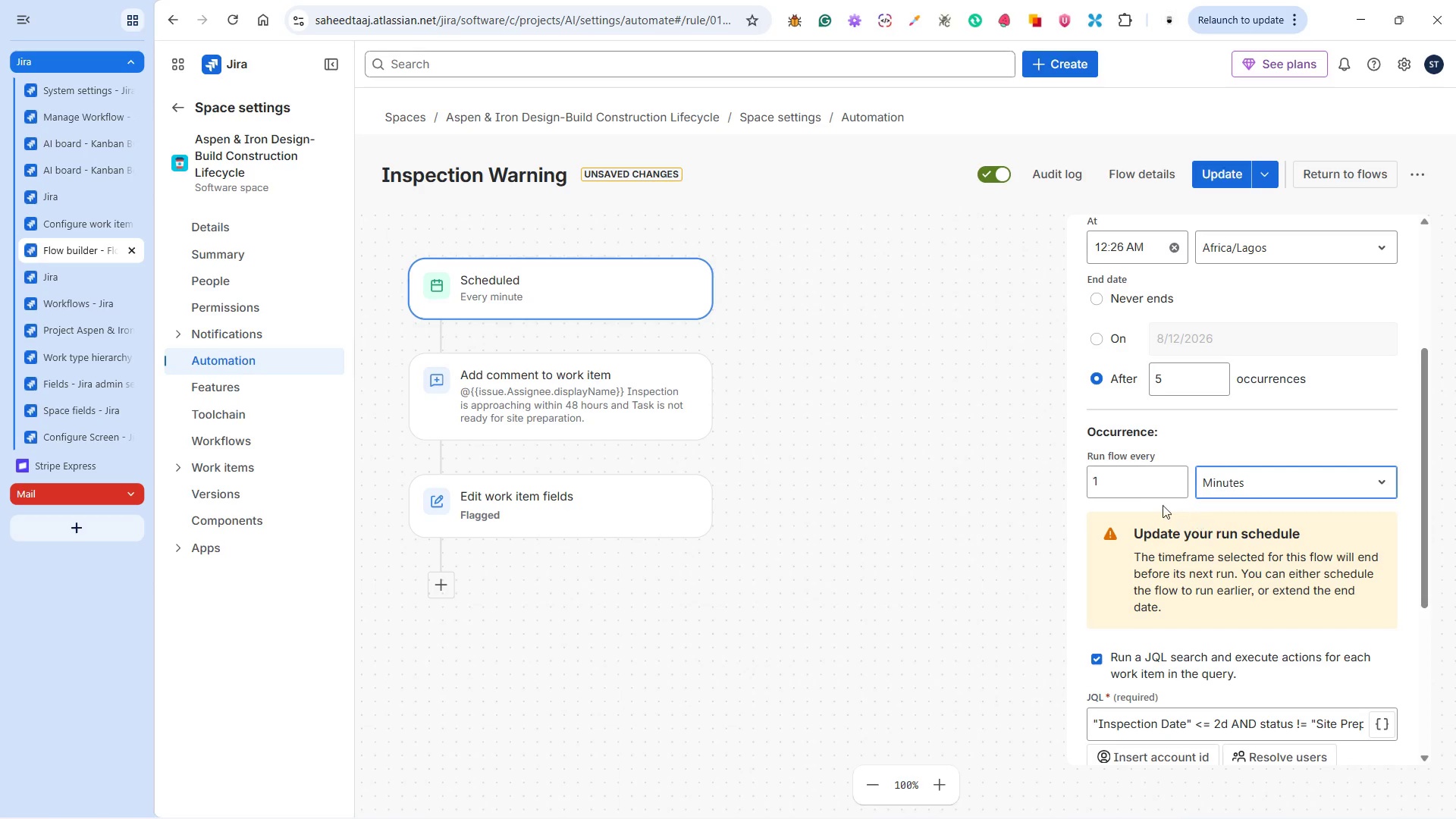 
left_click_drag(start_coordinate=[1102, 484], to_coordinate=[1072, 481])
 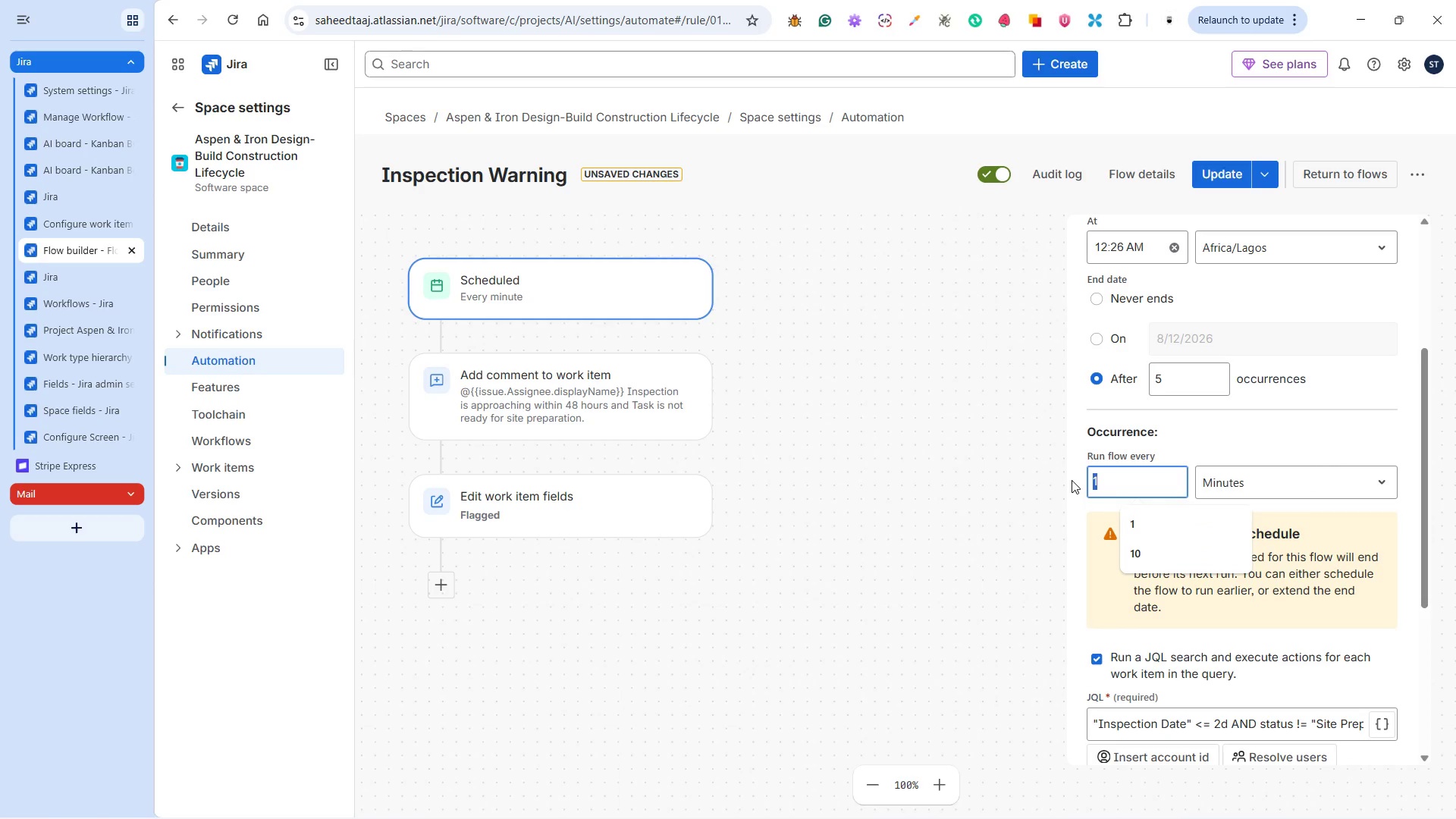 
key(2)
 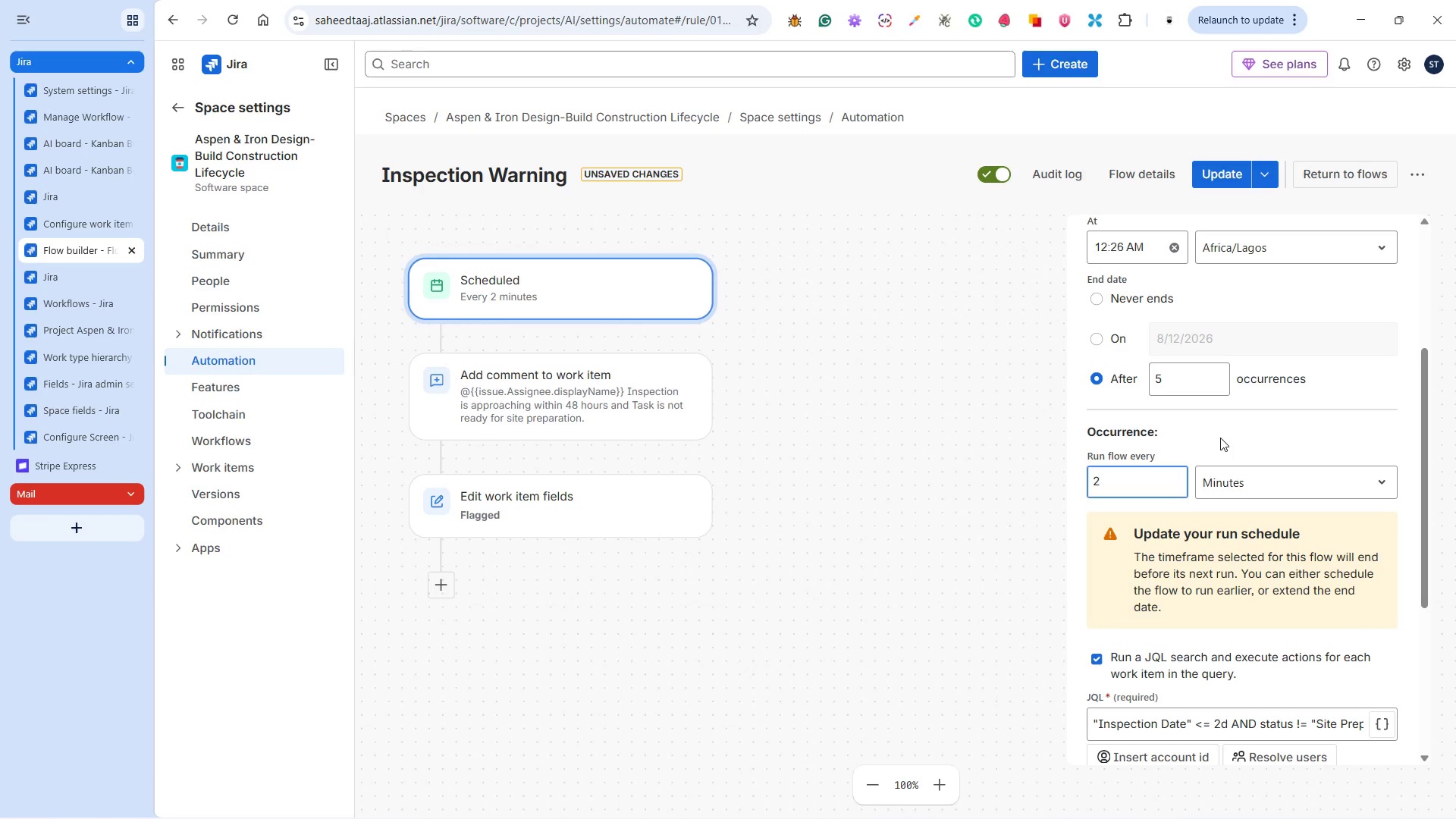 
wait(18.55)
 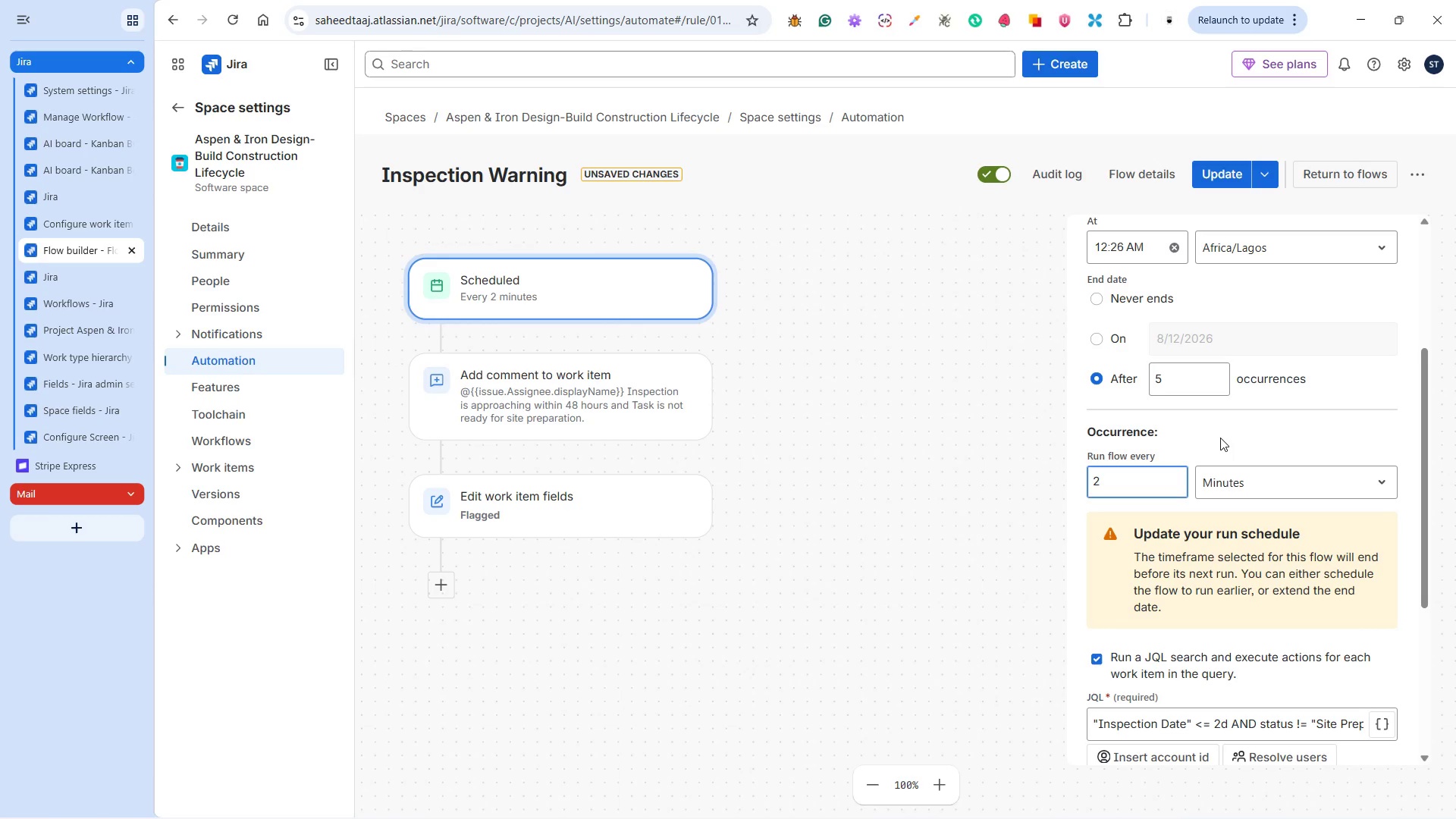 
scroll: coordinate [1219, 546], scroll_direction: down, amount: 4.0
 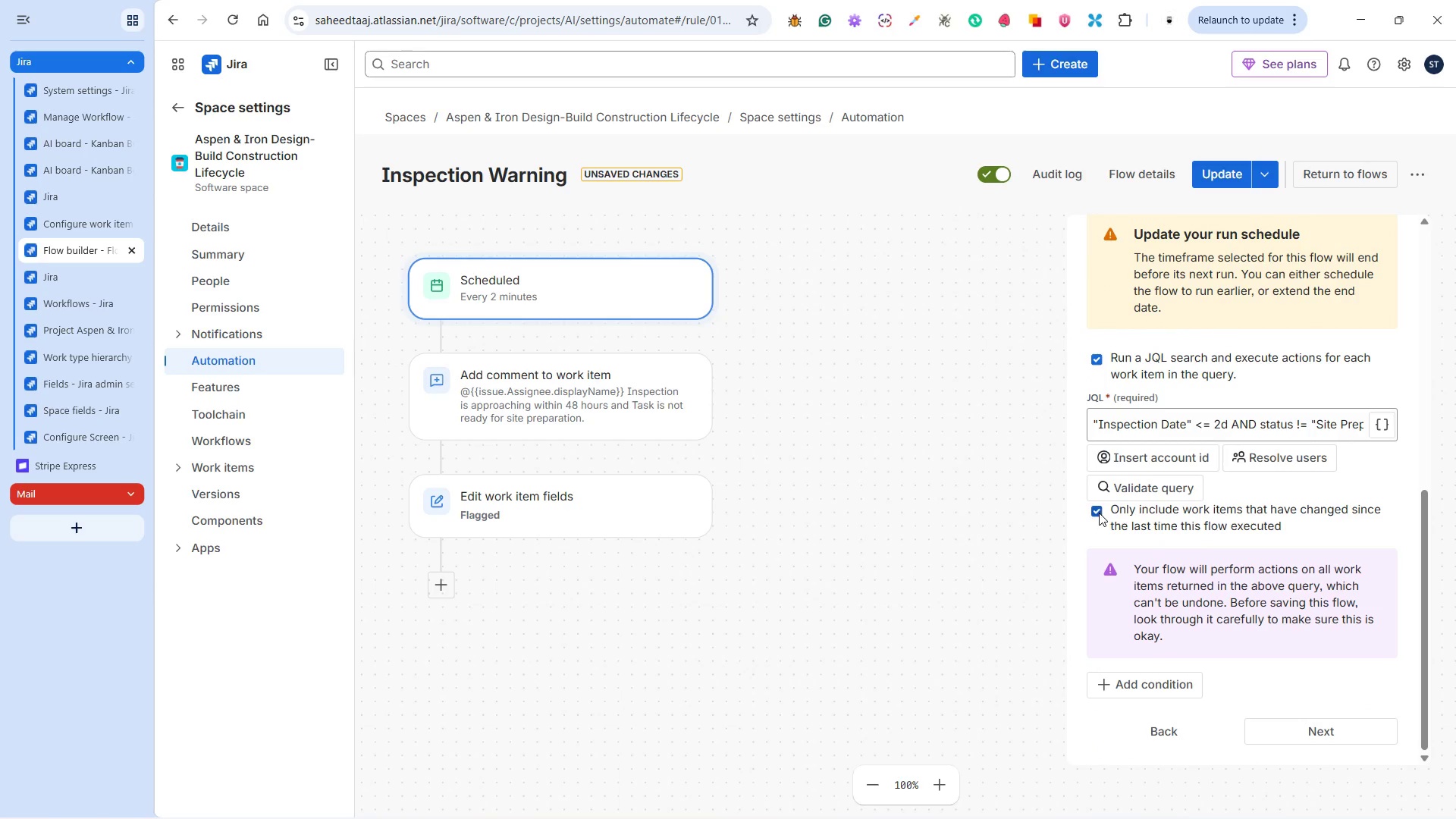 
left_click([1099, 513])
 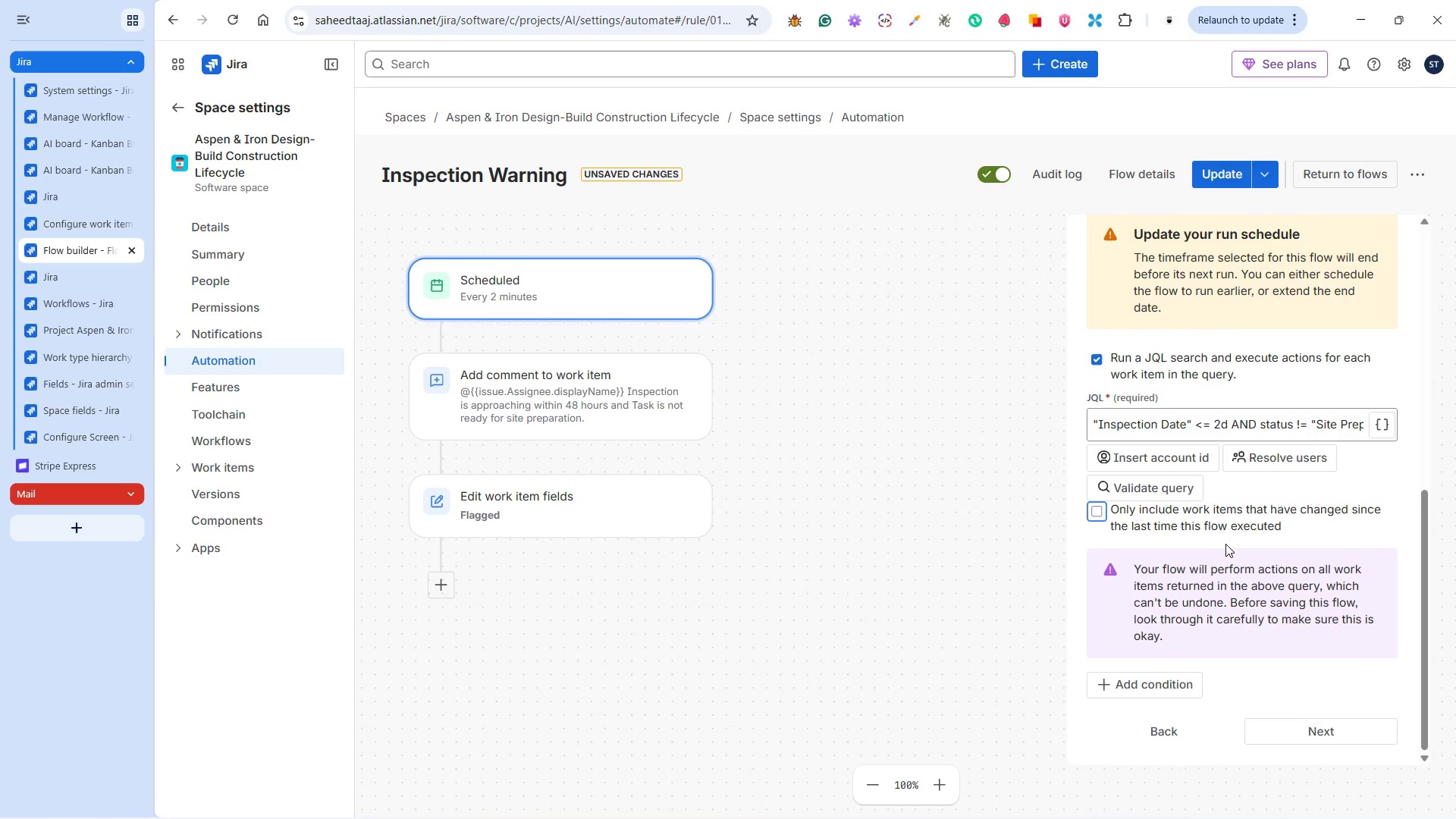 
scroll: coordinate [1225, 544], scroll_direction: up, amount: 4.0
 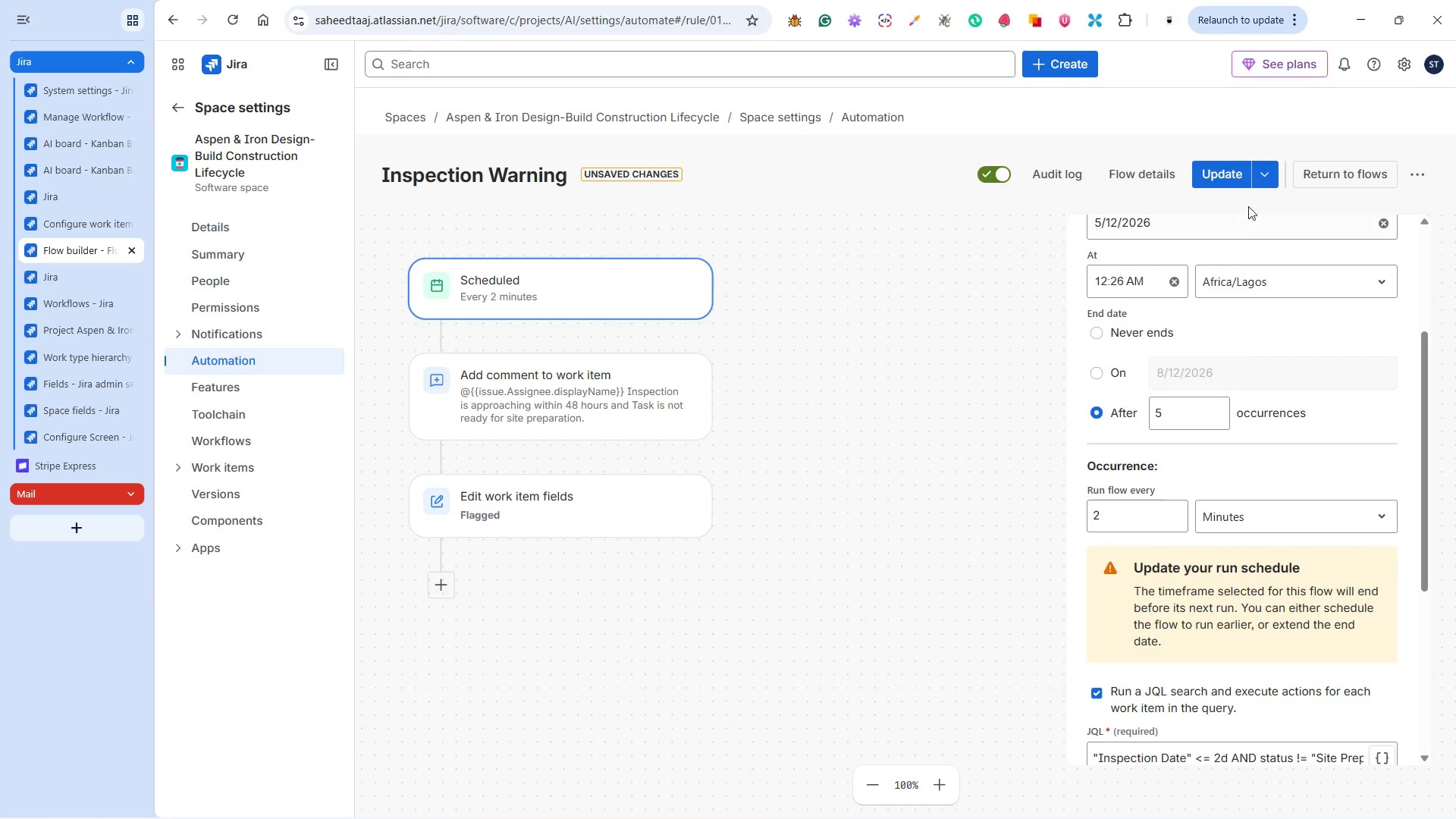 
left_click([1226, 177])
 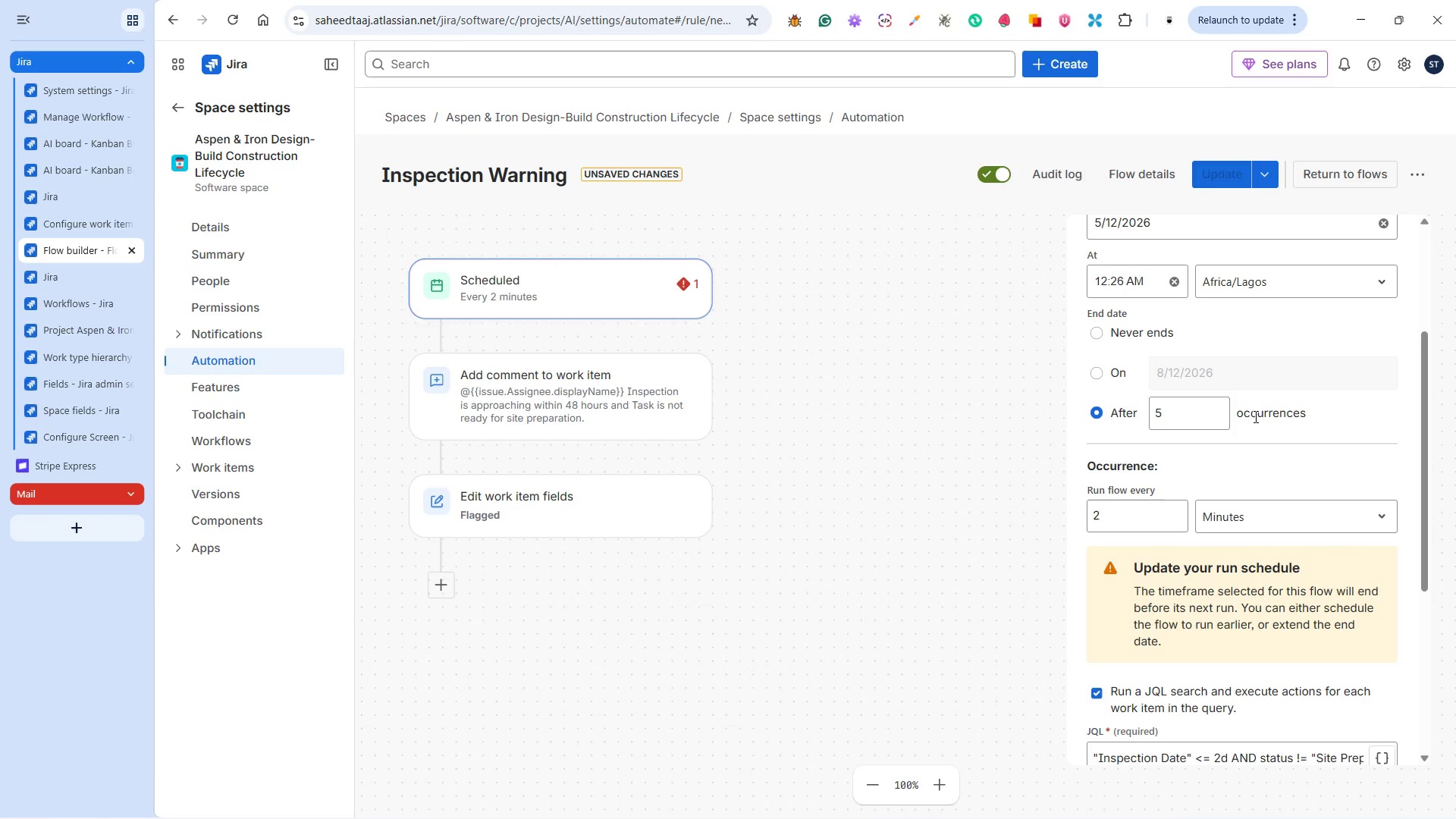 
wait(8.11)
 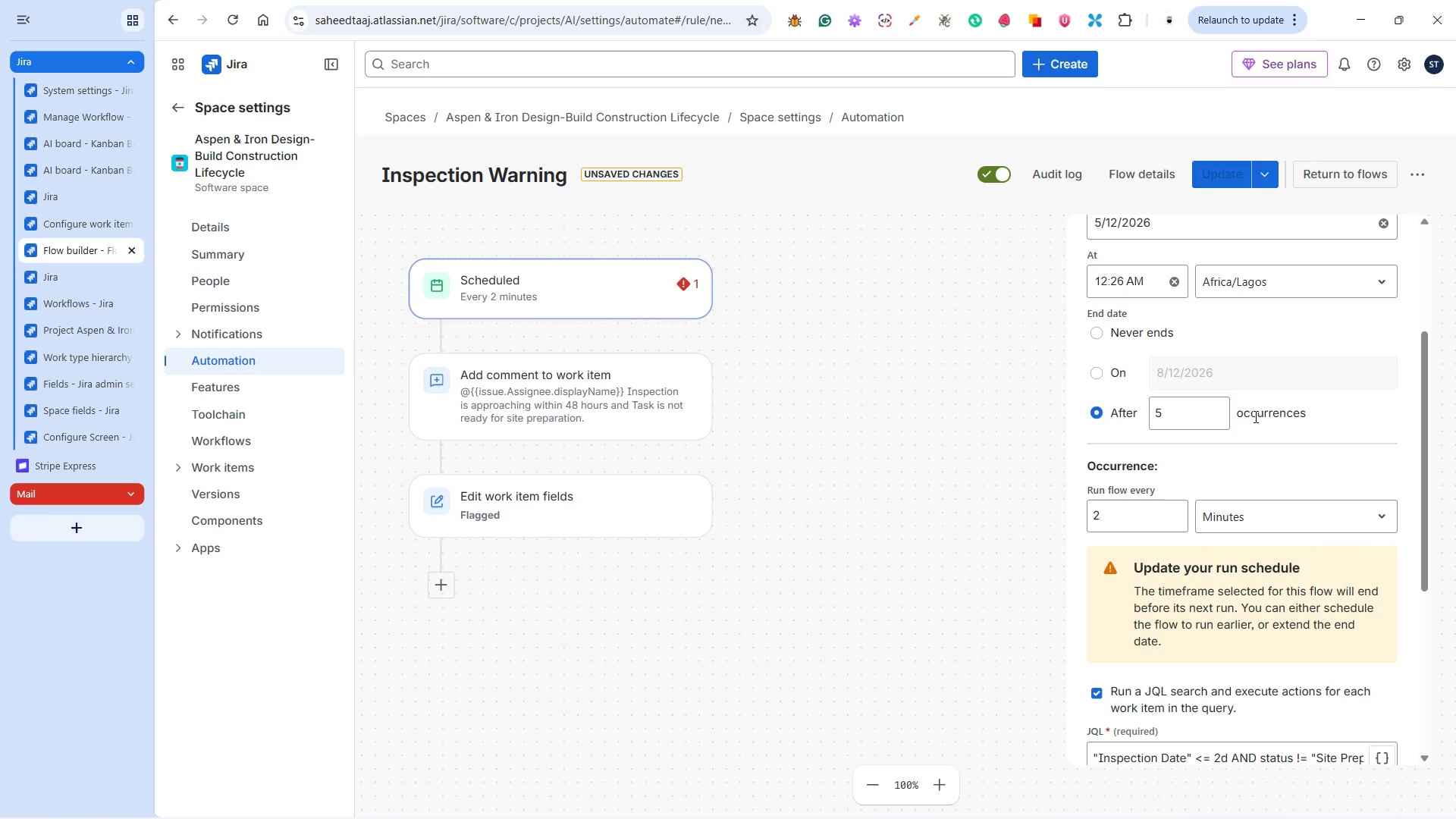 
left_click_drag(start_coordinate=[1135, 519], to_coordinate=[1082, 508])
 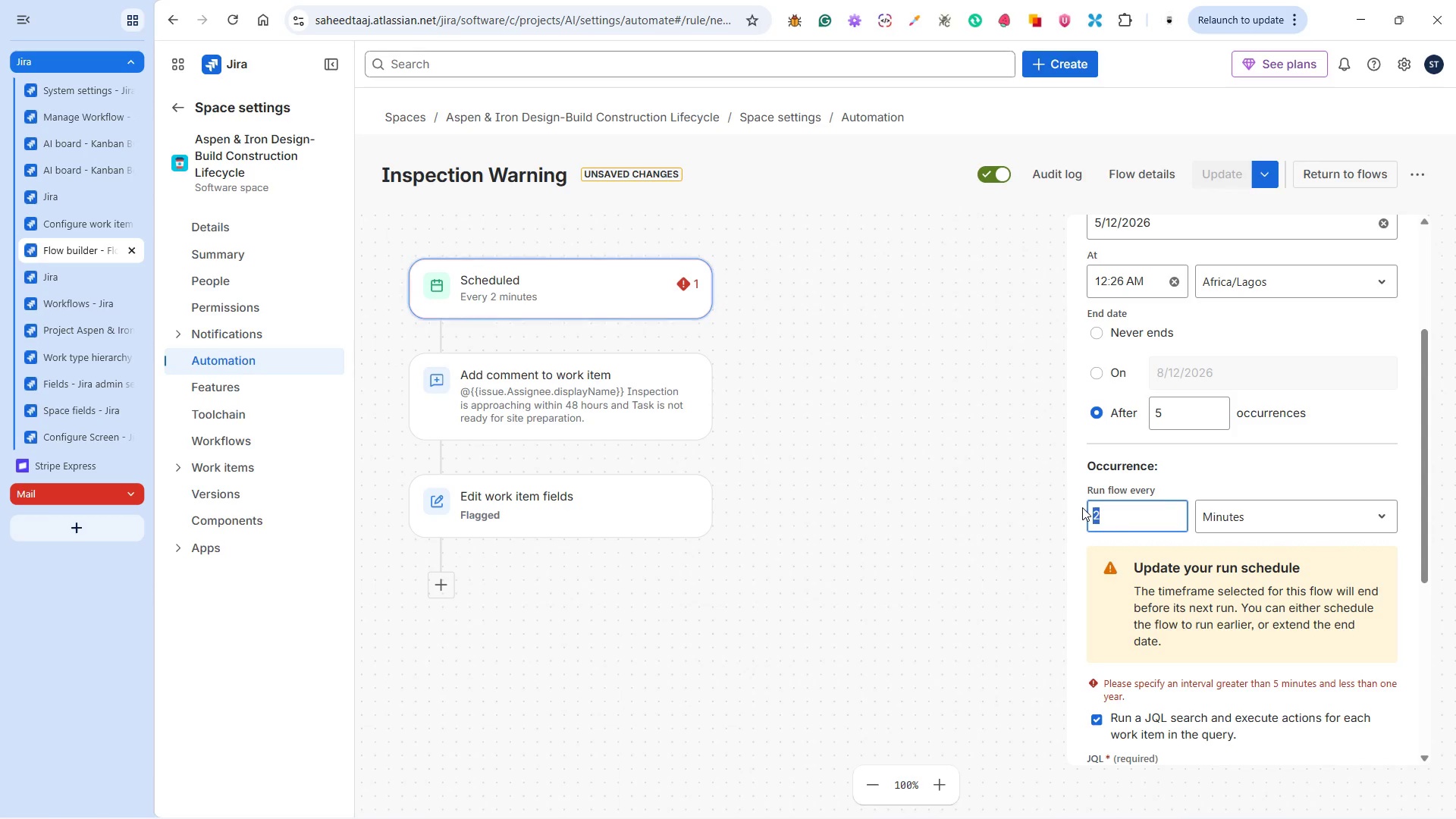 
key(5)
 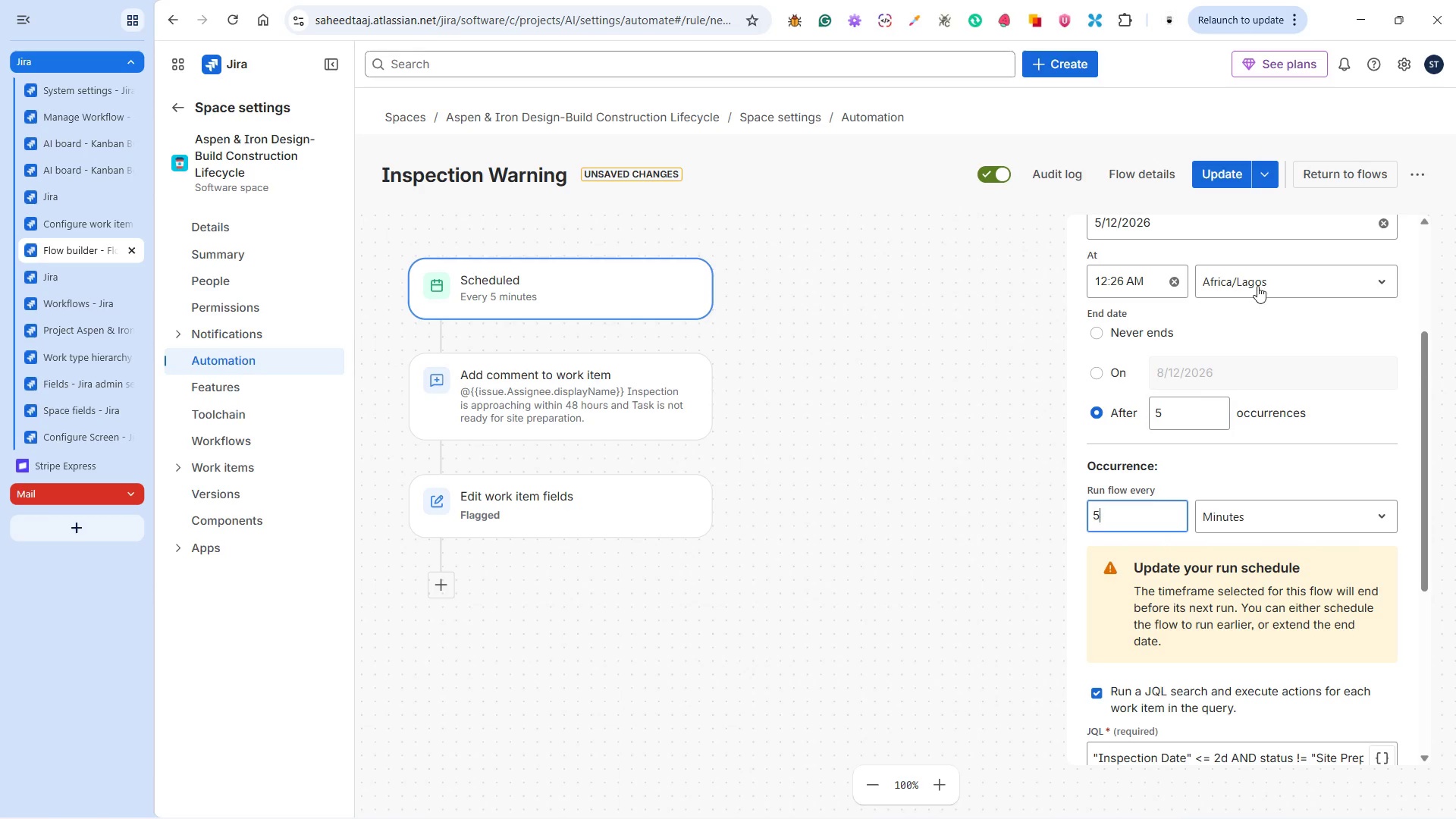 
left_click([1226, 169])
 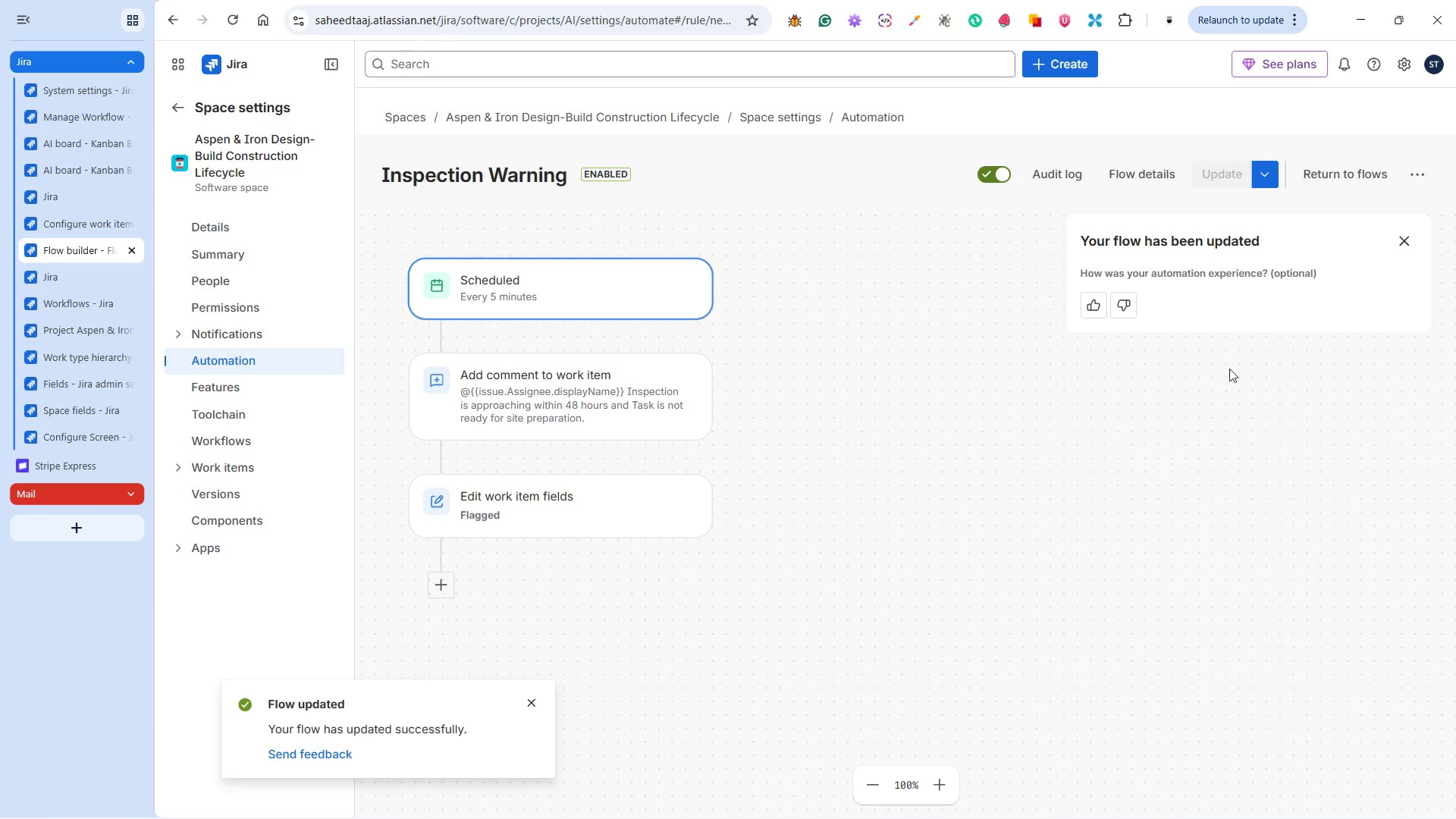 
wait(7.8)
 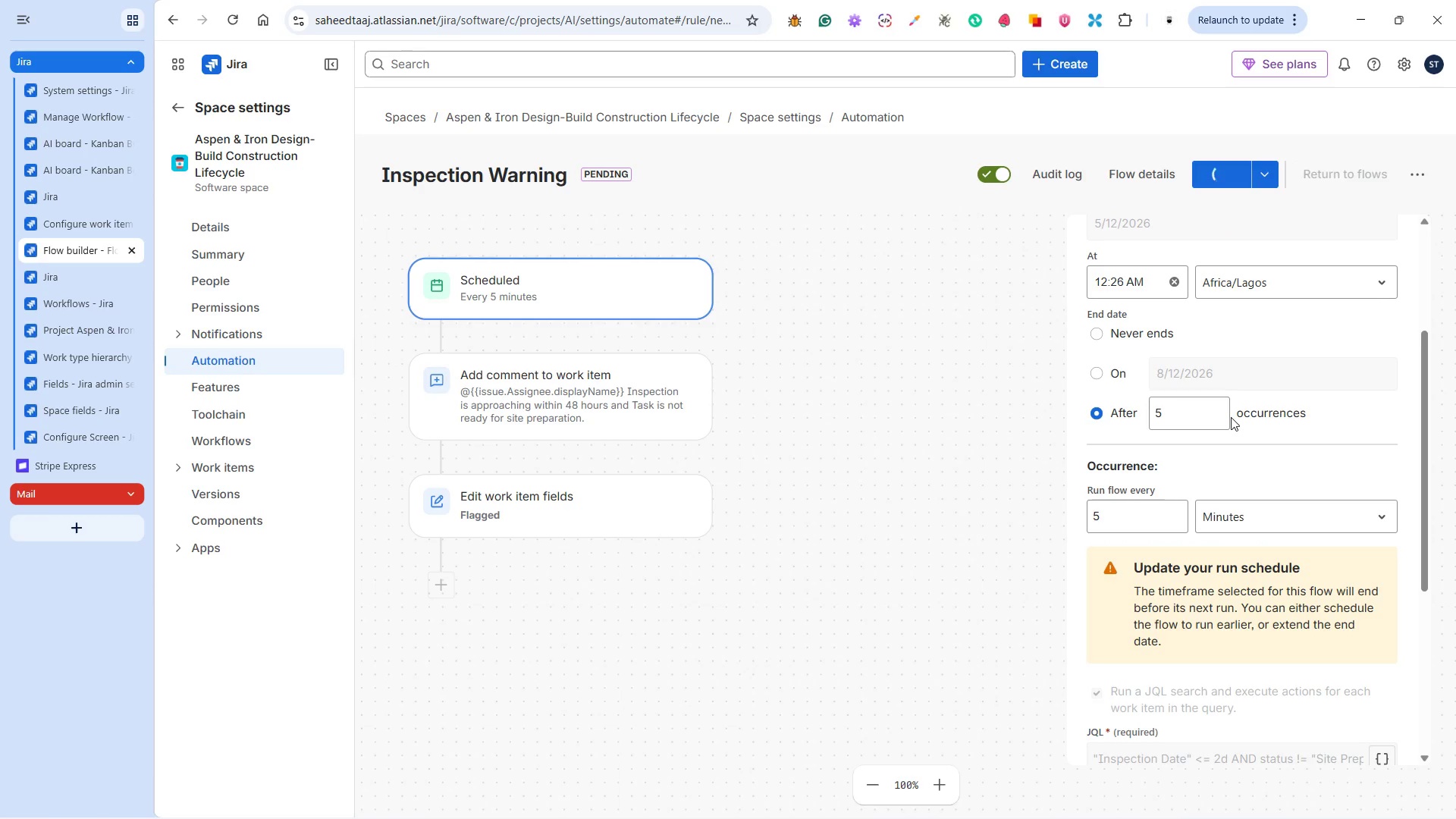 
left_click([636, 293])
 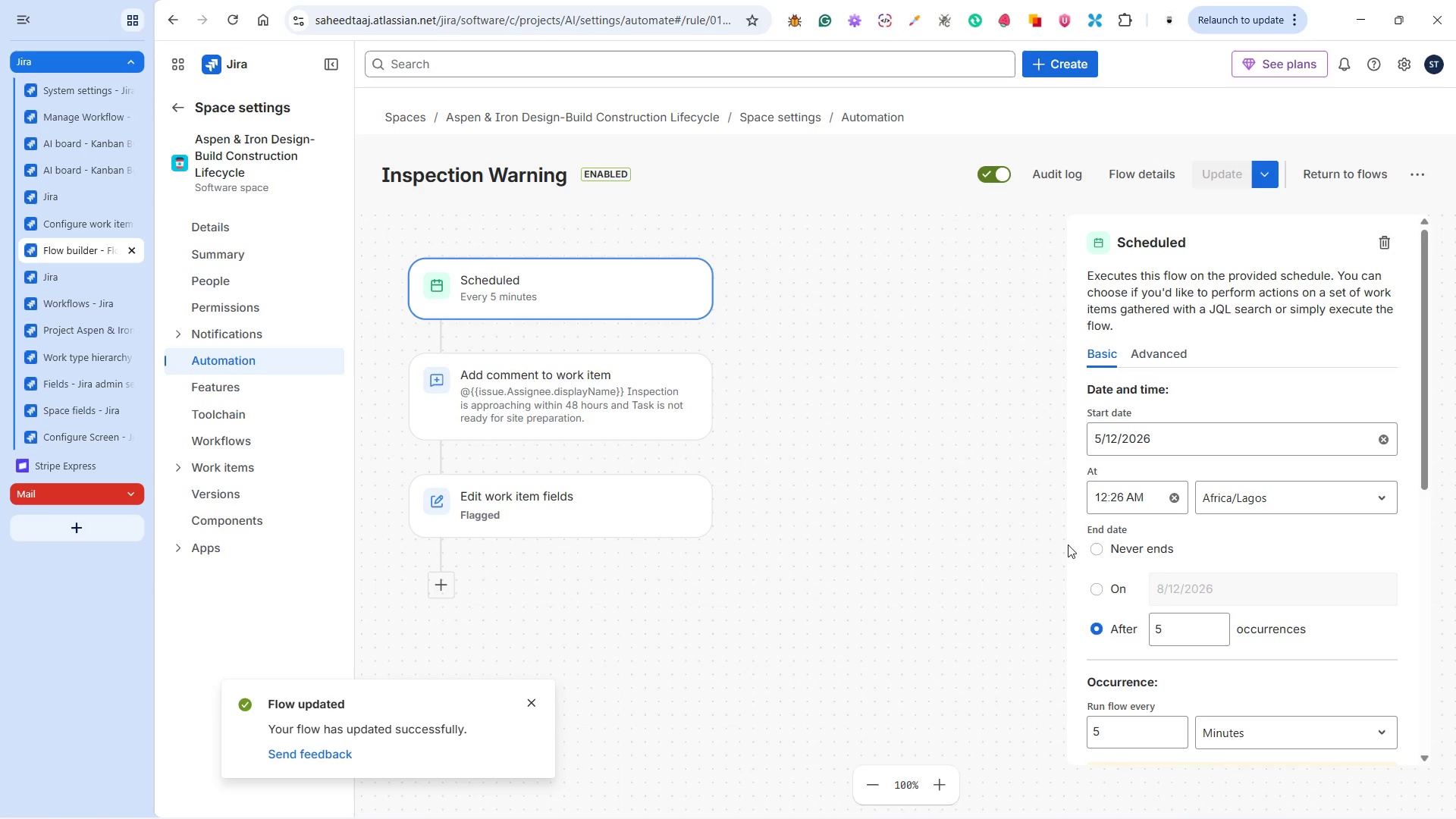 
scroll: coordinate [1200, 577], scroll_direction: down, amount: 6.0
 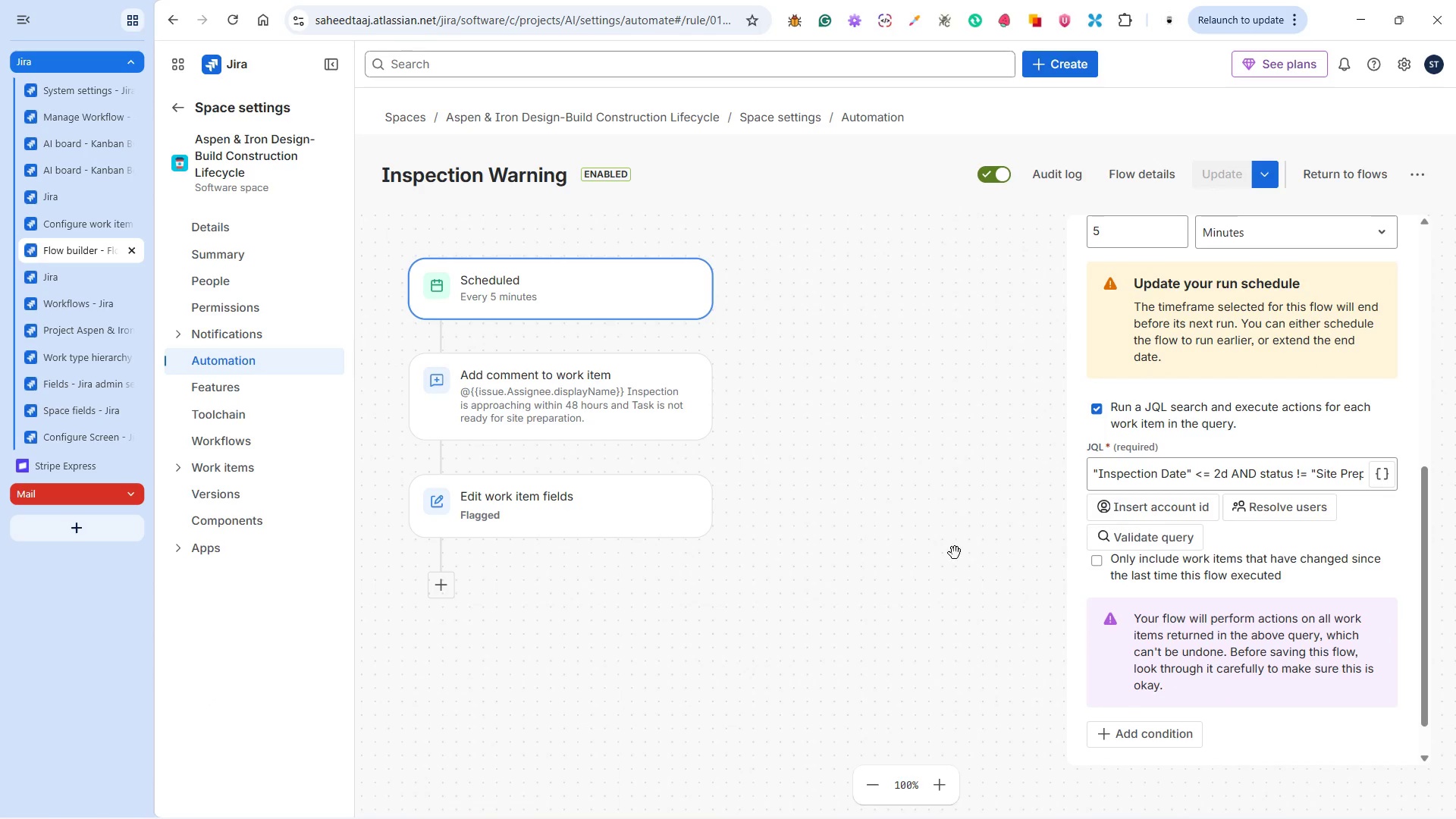 
wait(5.79)
 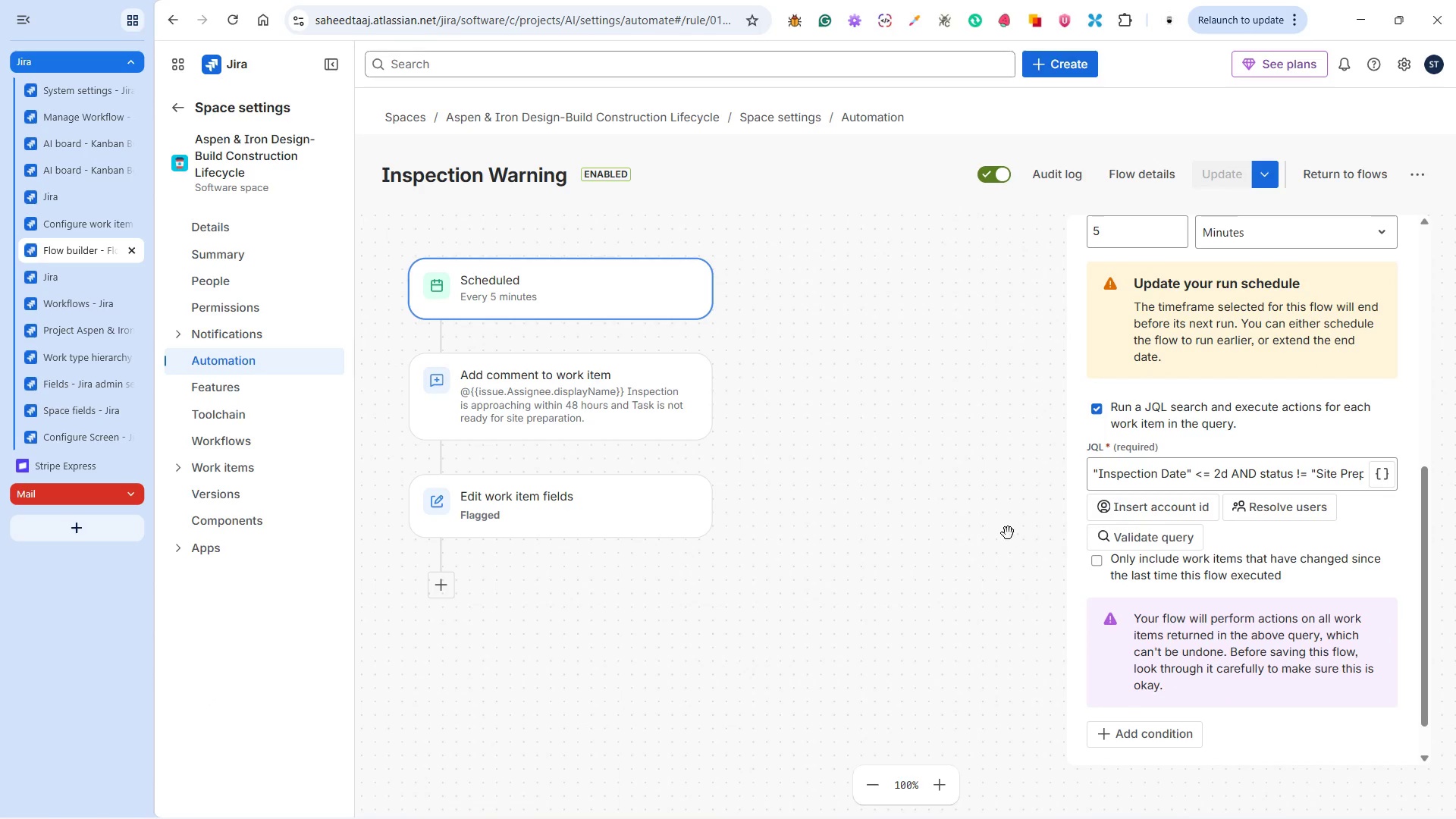 
left_click_drag(start_coordinate=[1106, 238], to_coordinate=[1083, 232])
 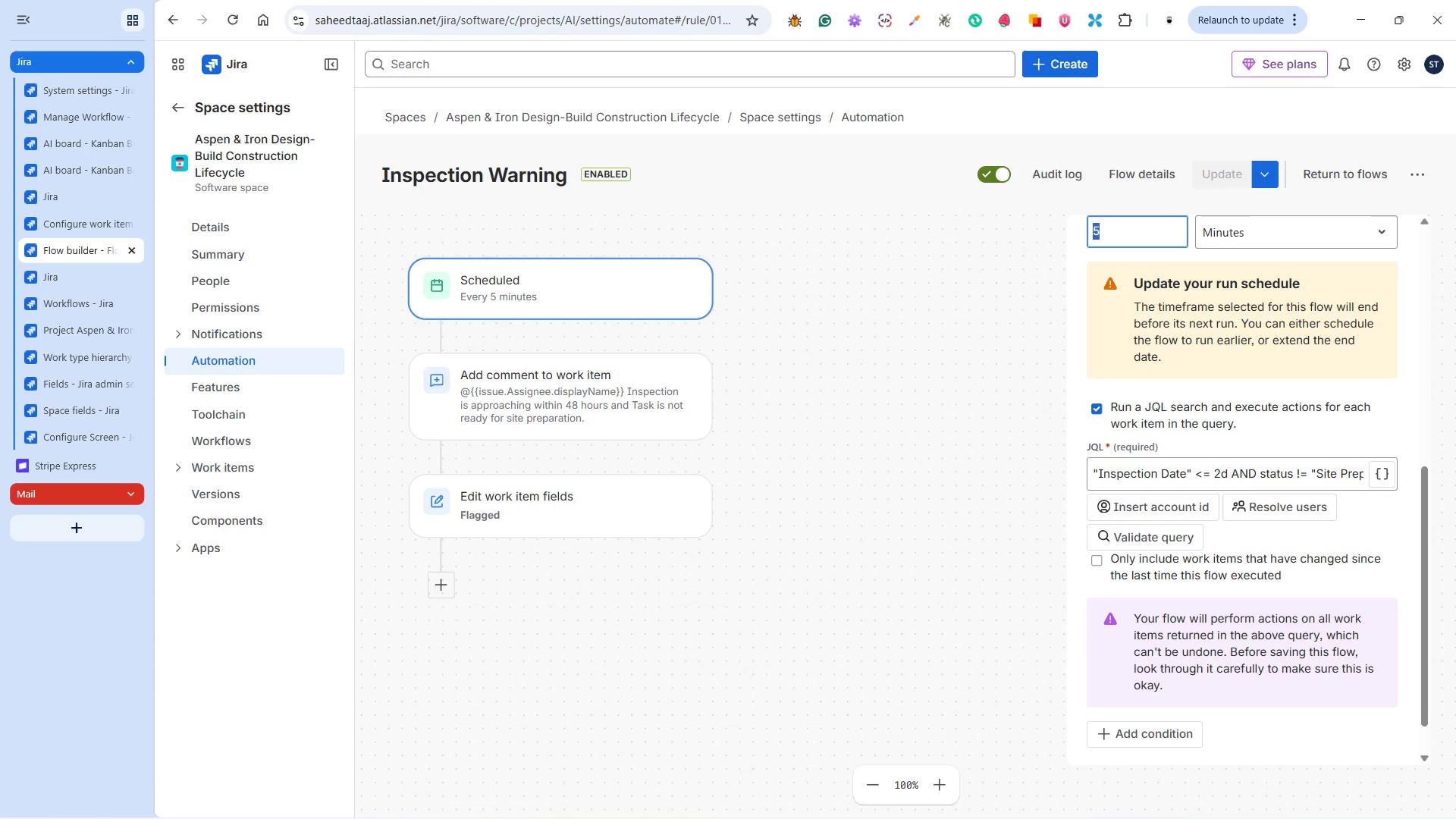 
hold_key(key=1, duration=0.45)
 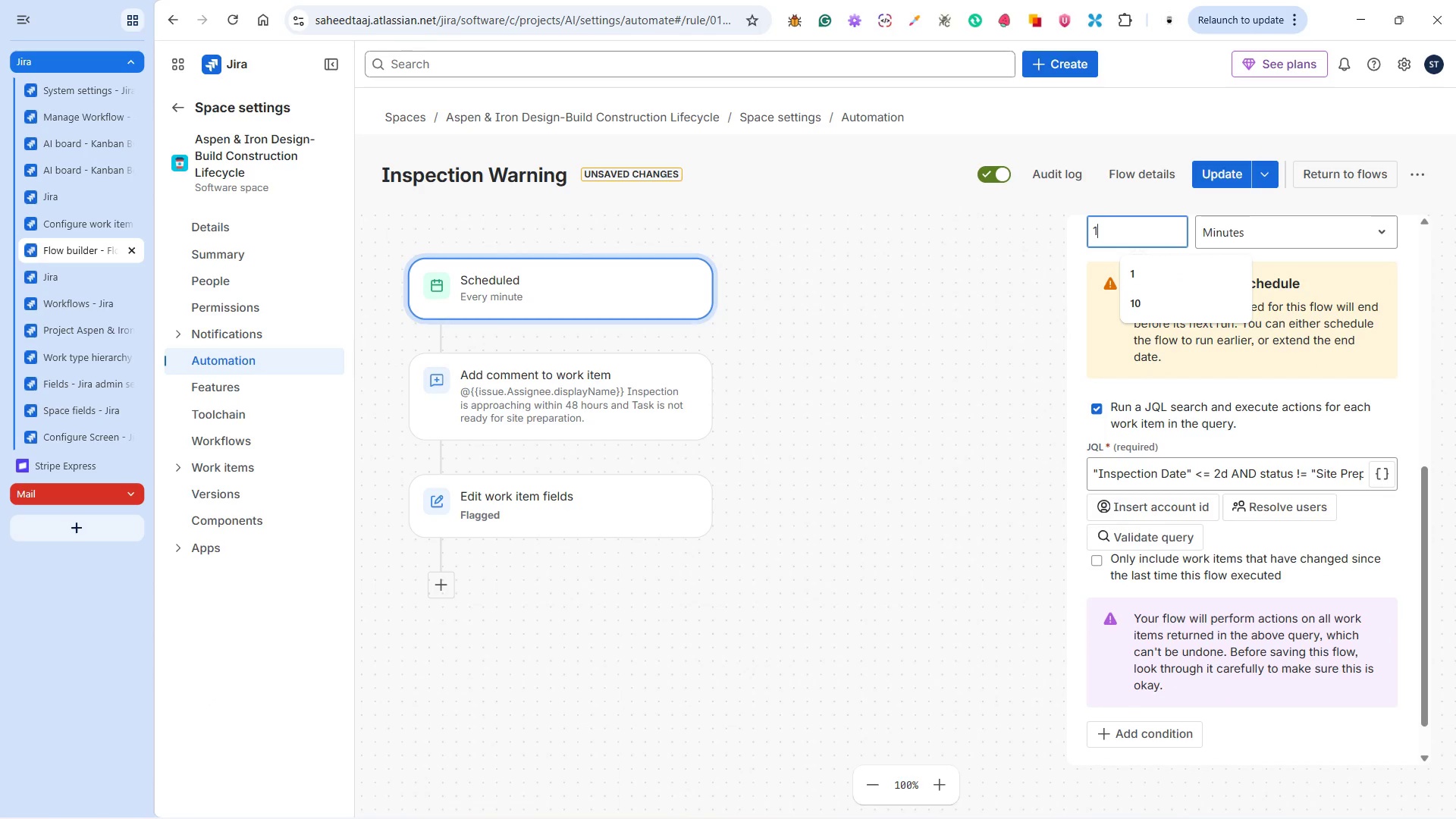 
key(0)
 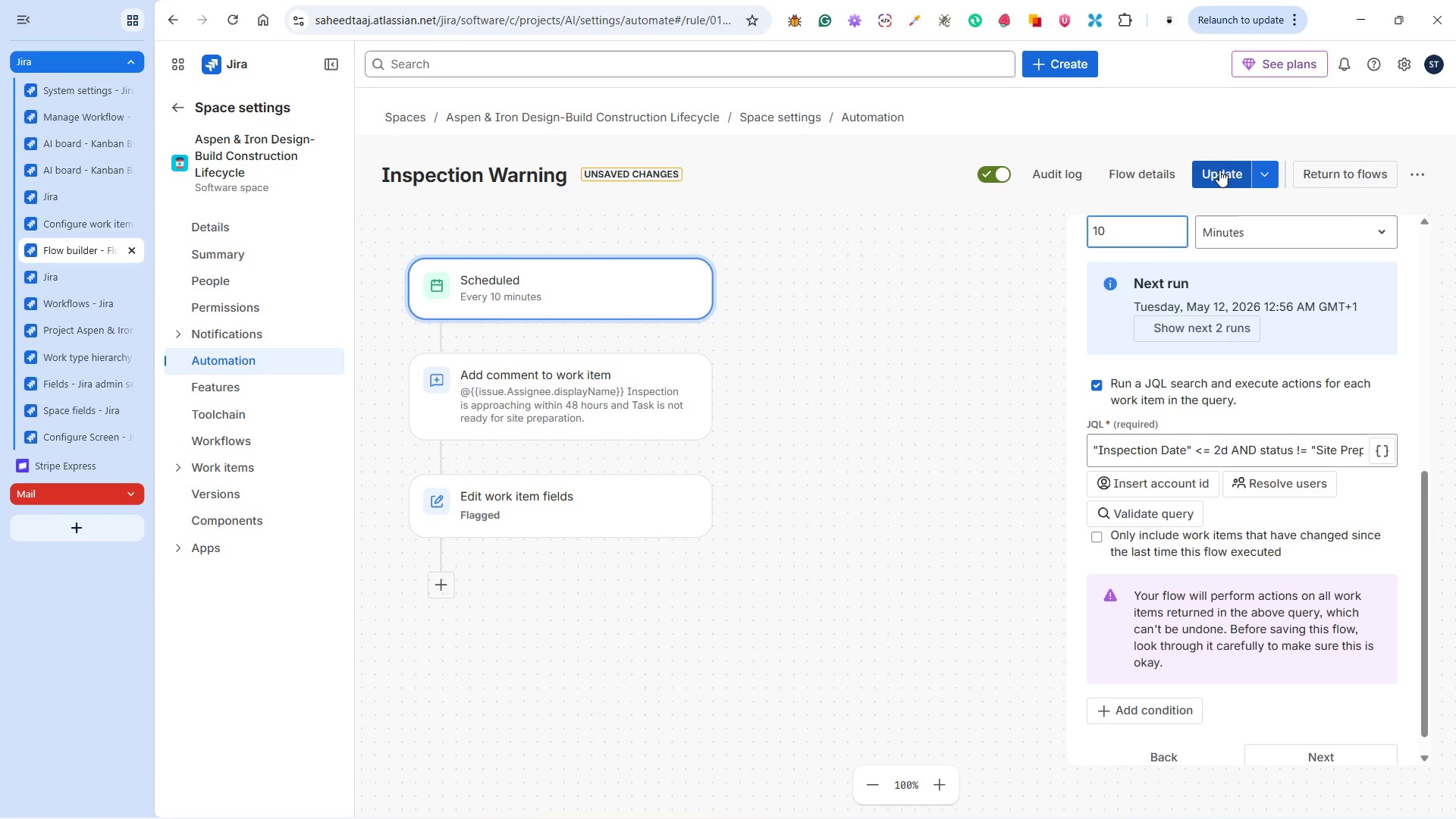 
left_click([1219, 170])
 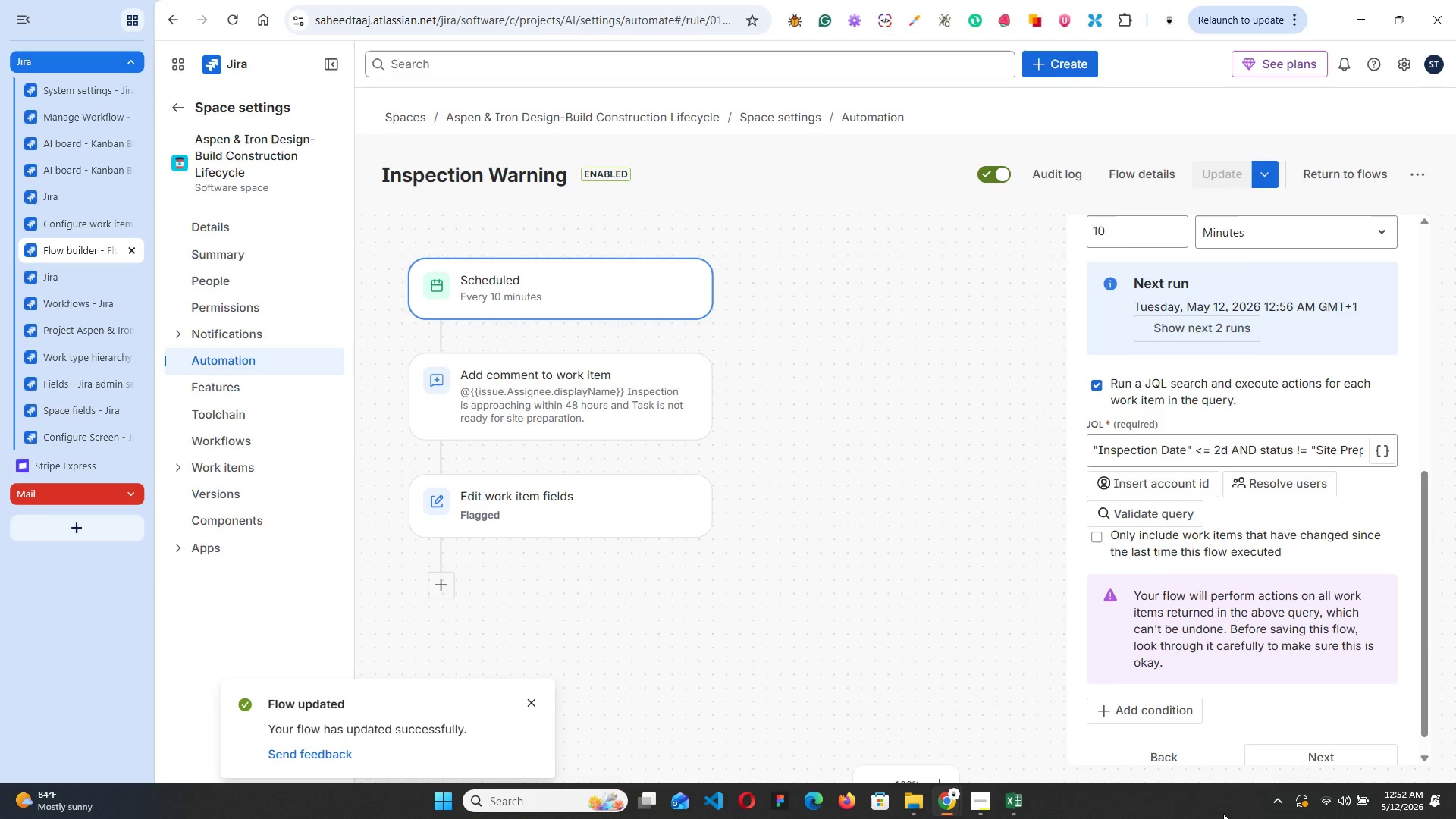 
wait(12.31)
 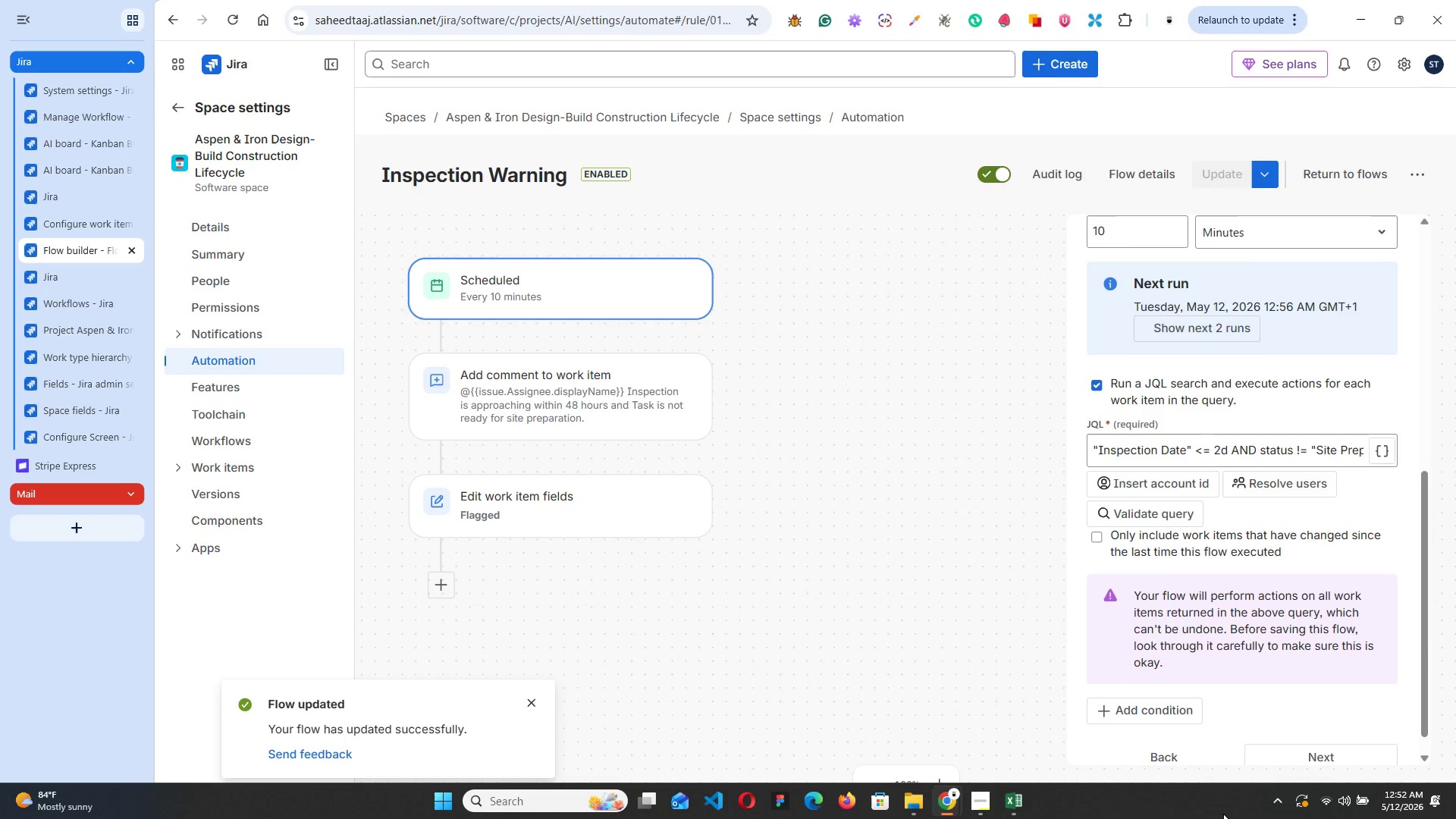 
left_click([64, 162])
 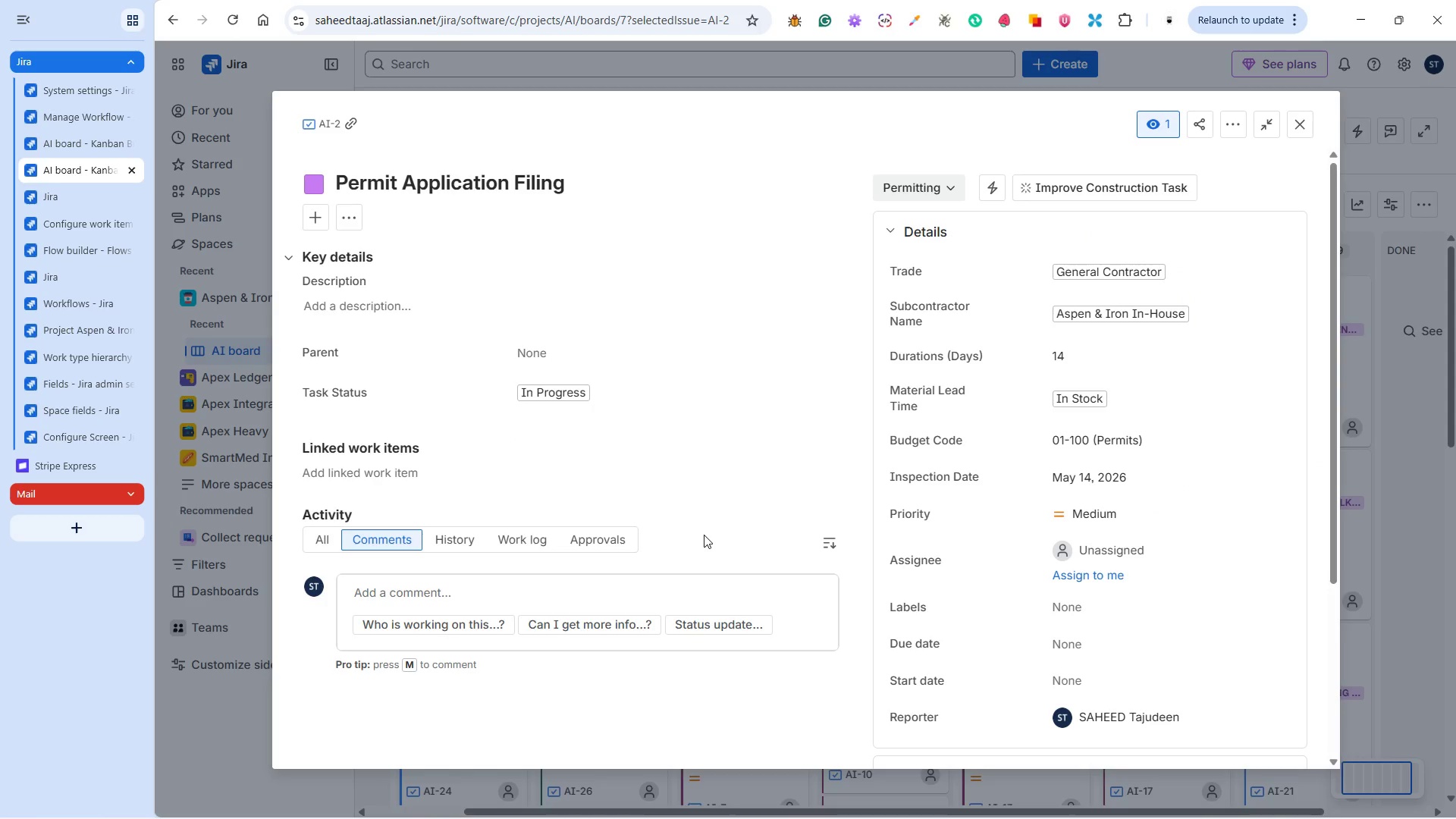 
wait(6.42)
 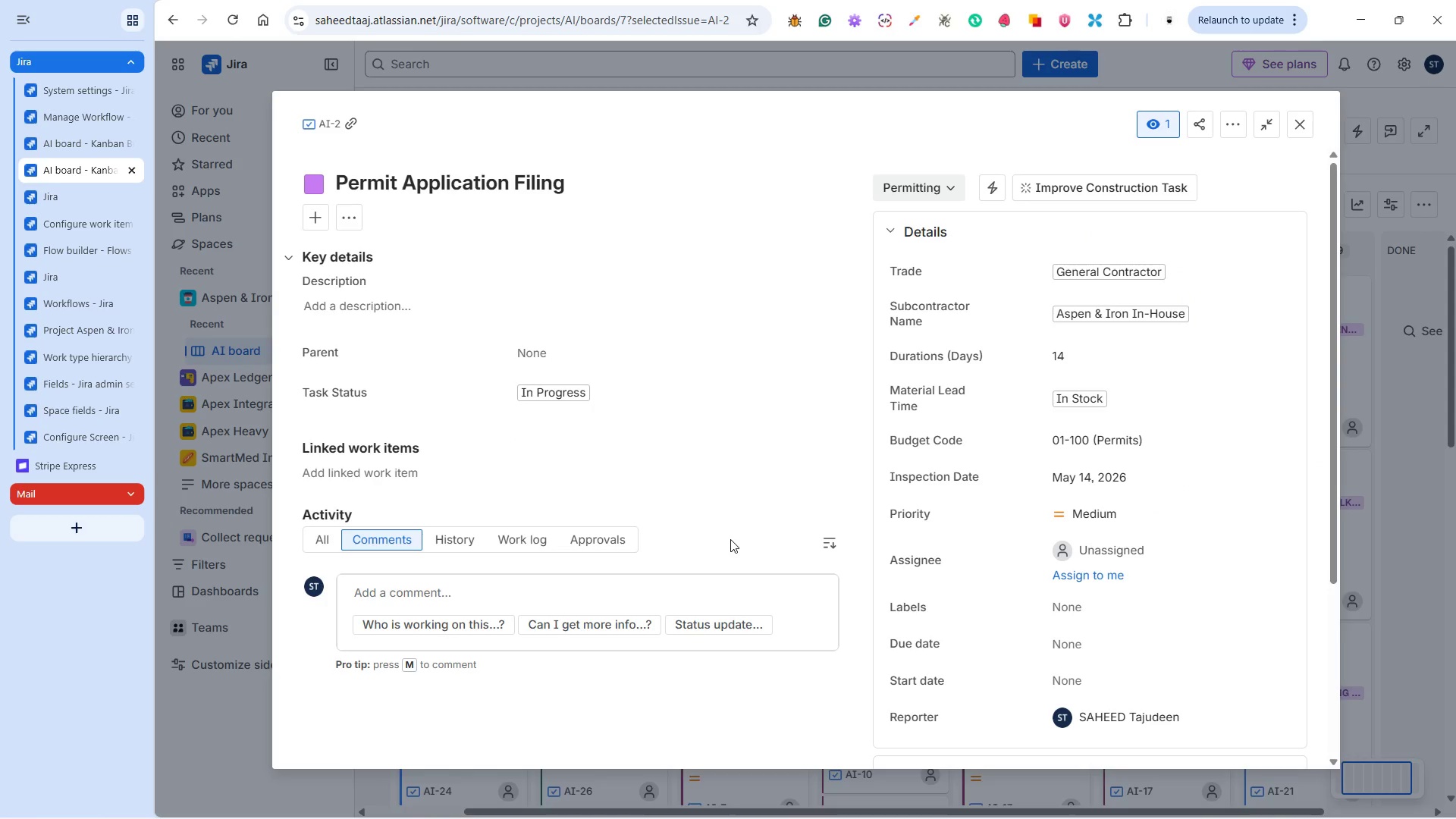 
scroll: coordinate [1020, 639], scroll_direction: down, amount: 3.0
 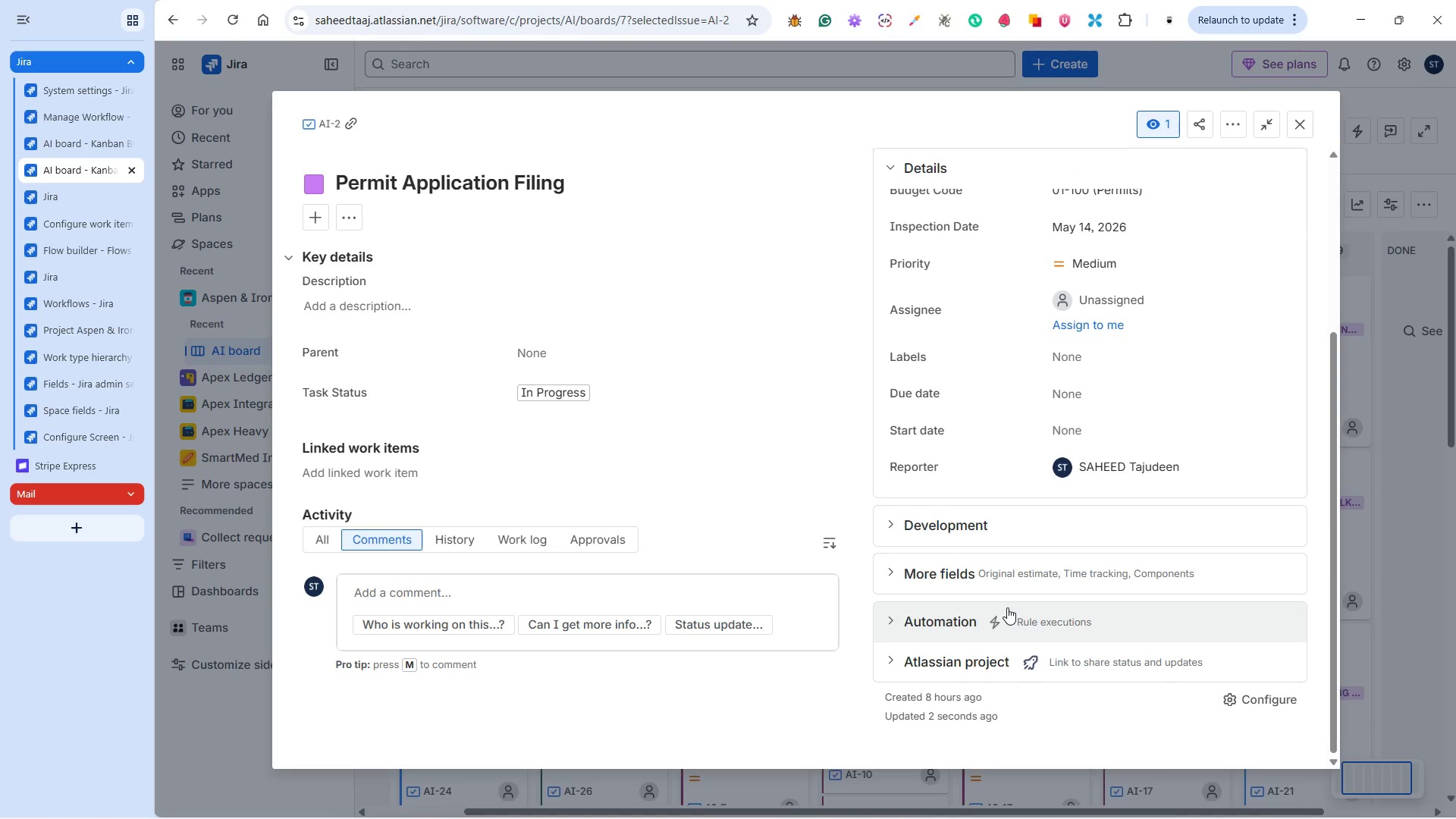 
scroll: coordinate [1007, 607], scroll_direction: up, amount: 1.0
 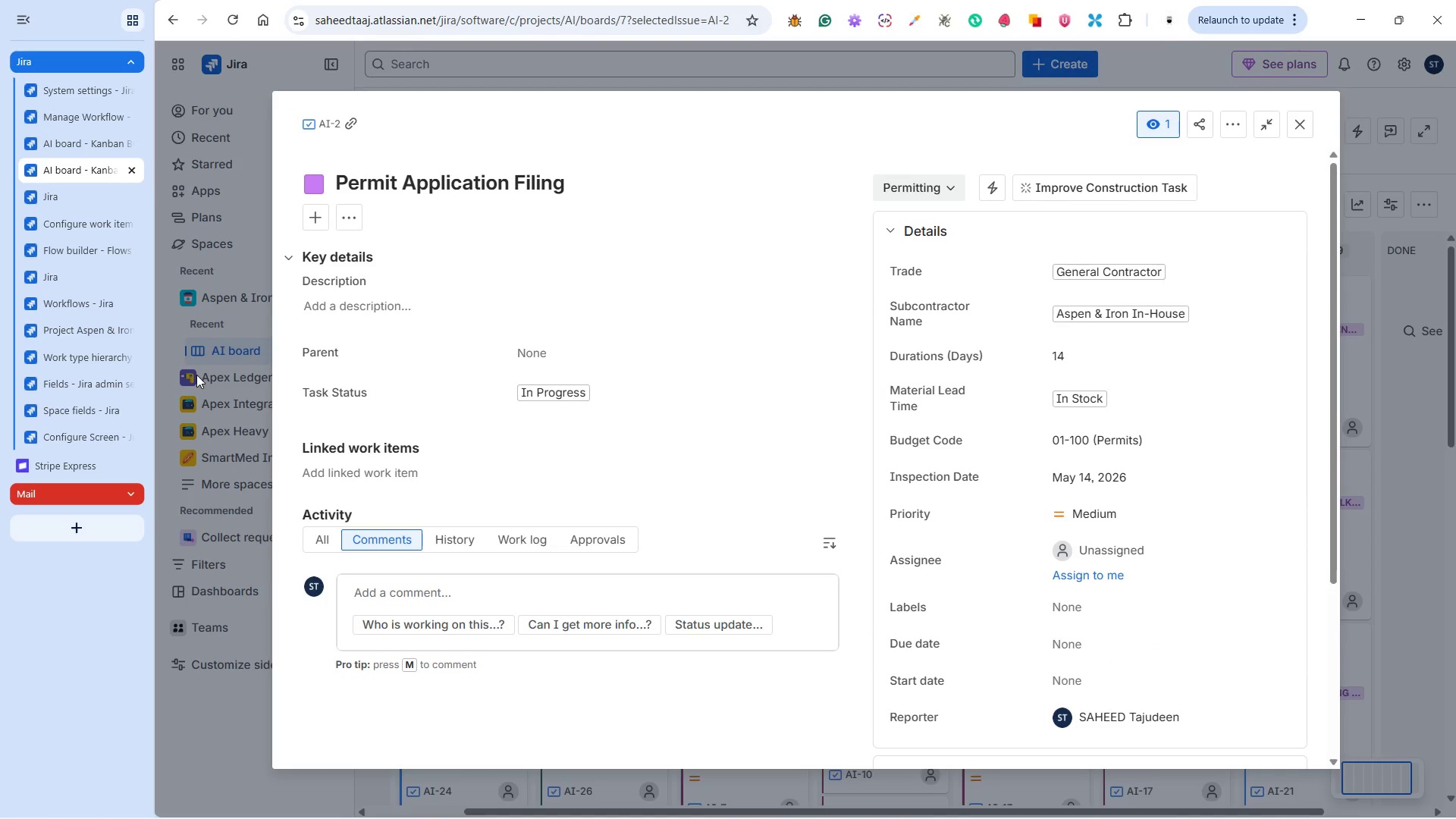 
left_click([75, 229])
 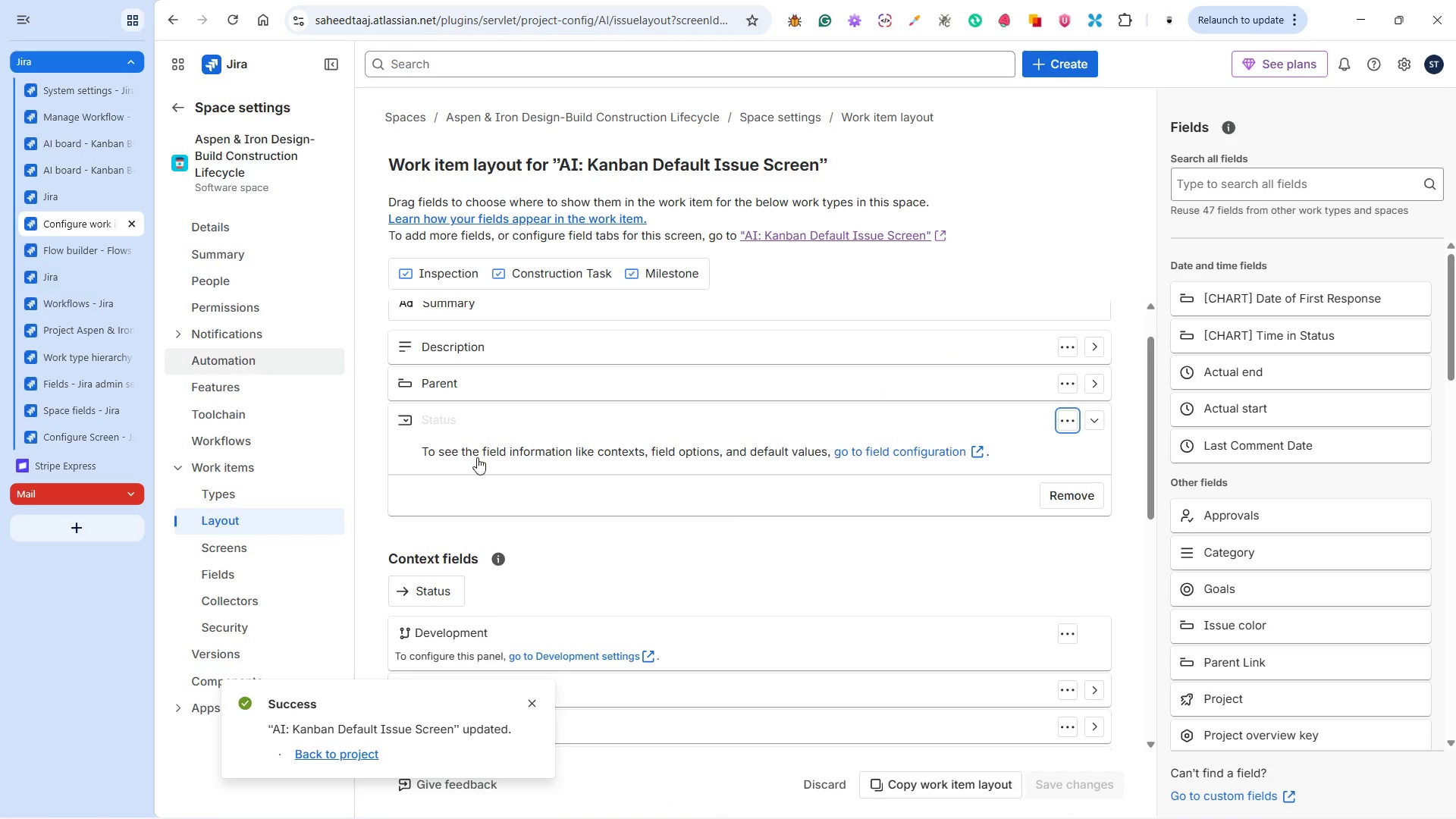 
scroll: coordinate [539, 463], scroll_direction: up, amount: 3.0
 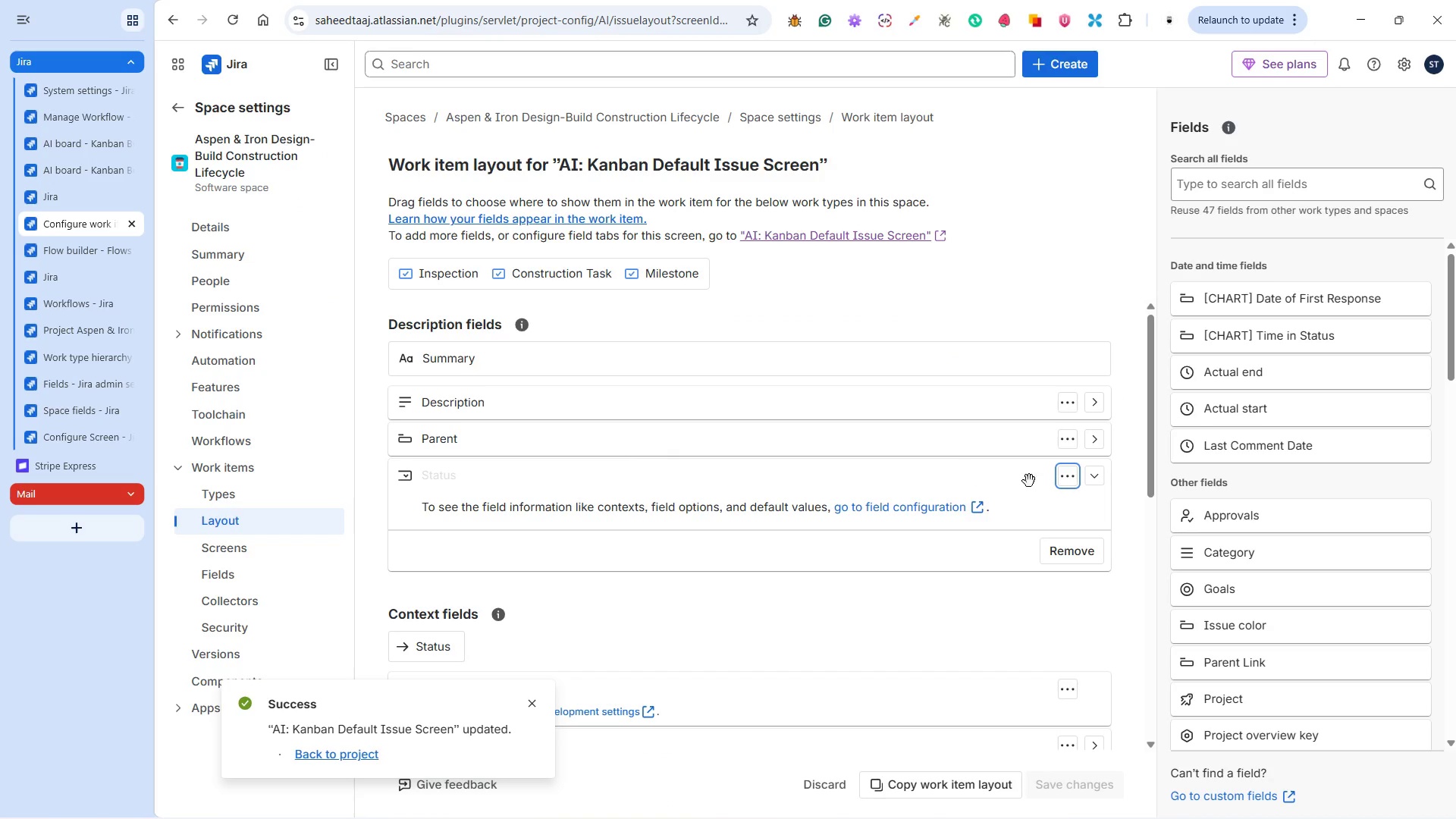 
left_click([1097, 475])
 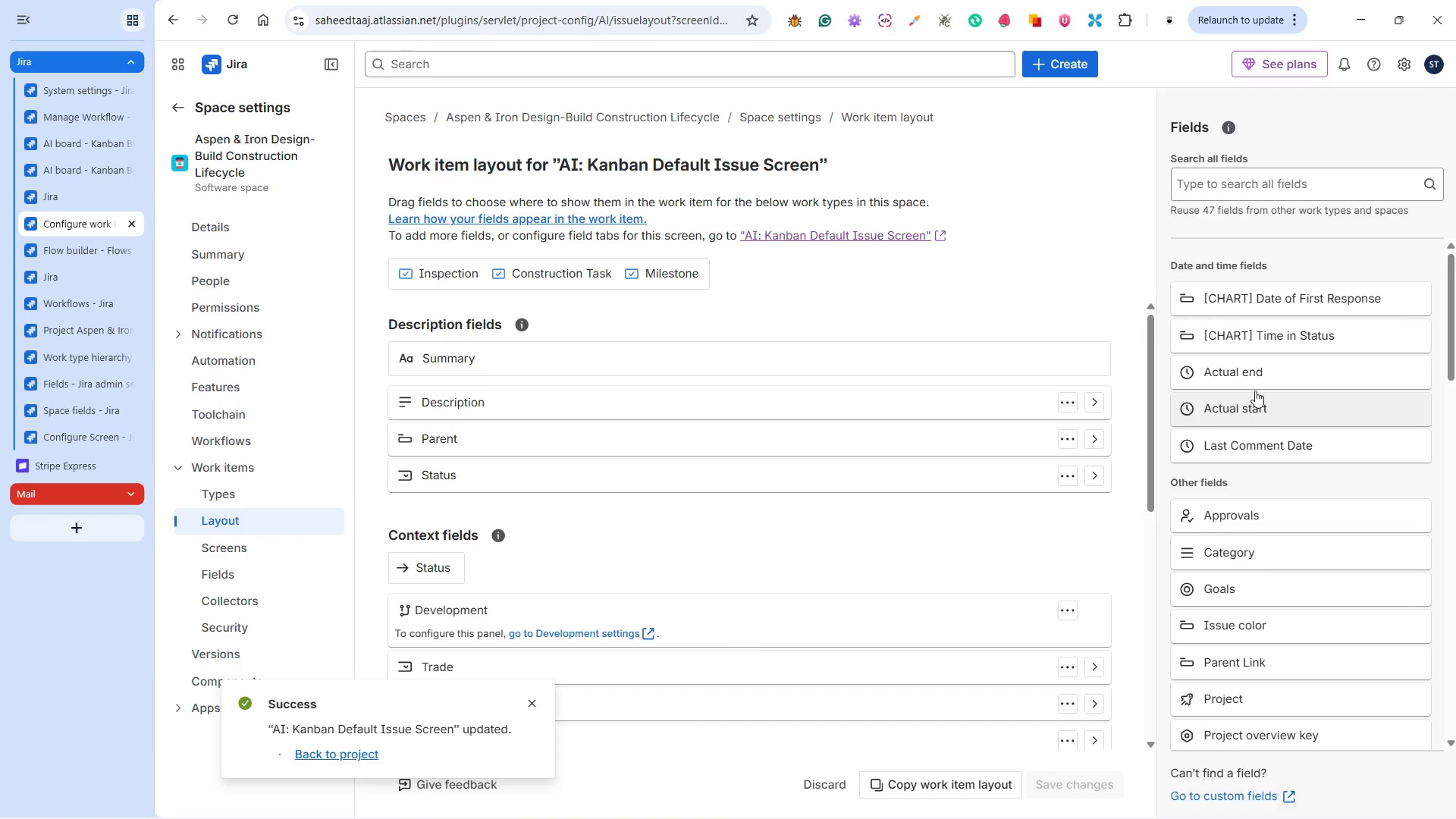 
scroll: coordinate [1260, 444], scroll_direction: down, amount: 9.0
 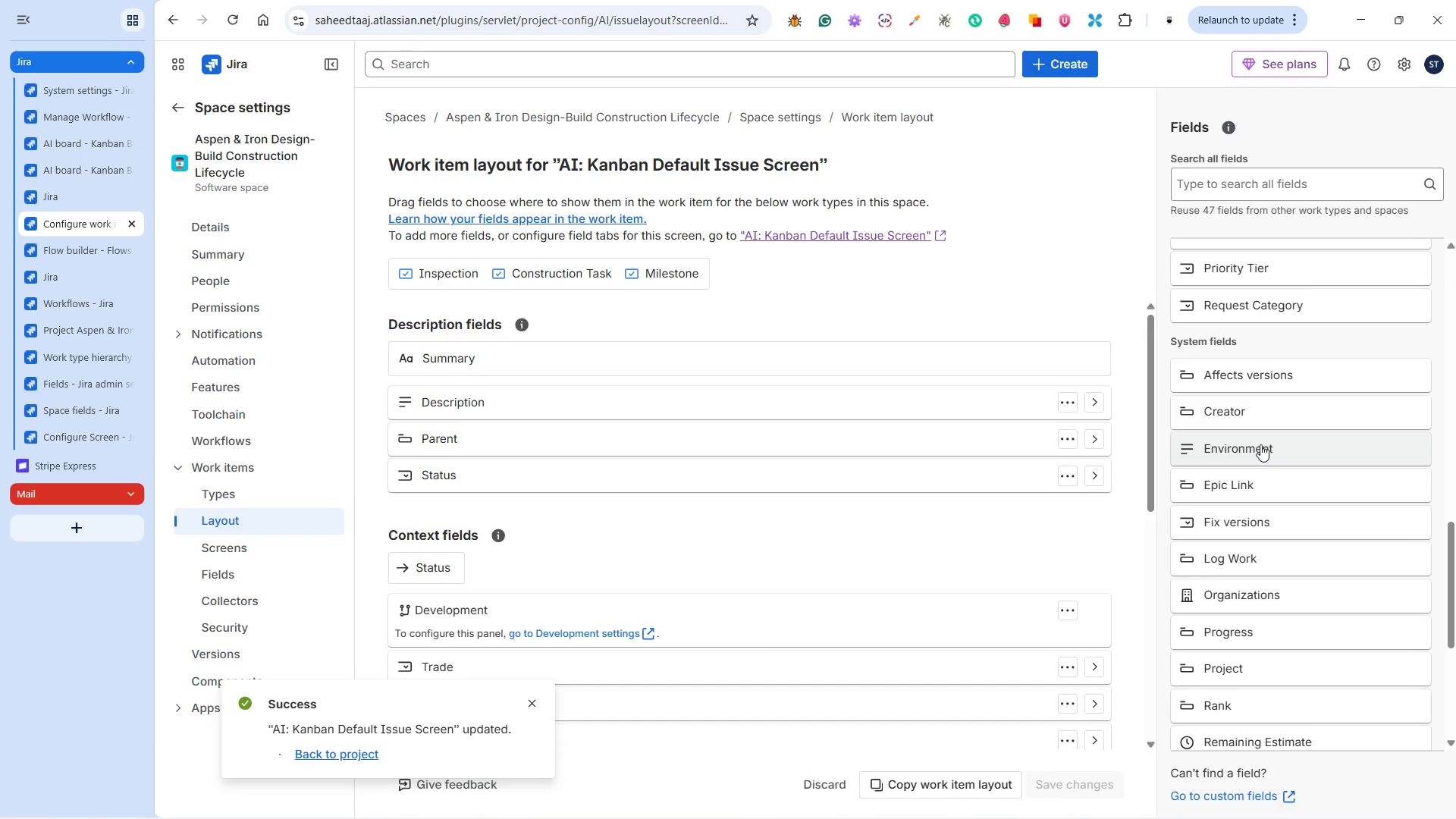 
scroll: coordinate [1260, 444], scroll_direction: down, amount: 3.0
 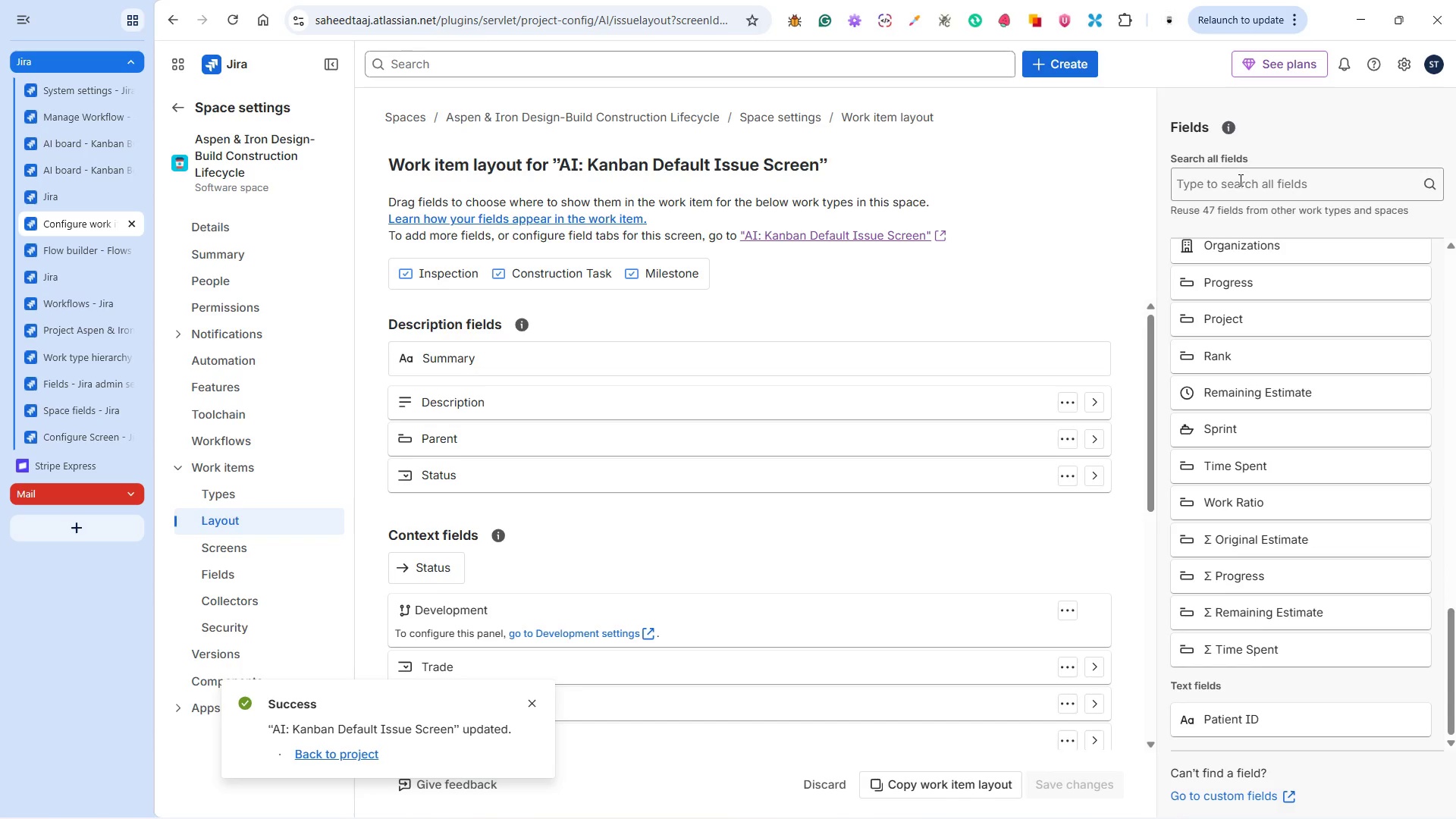 
type(fla)
 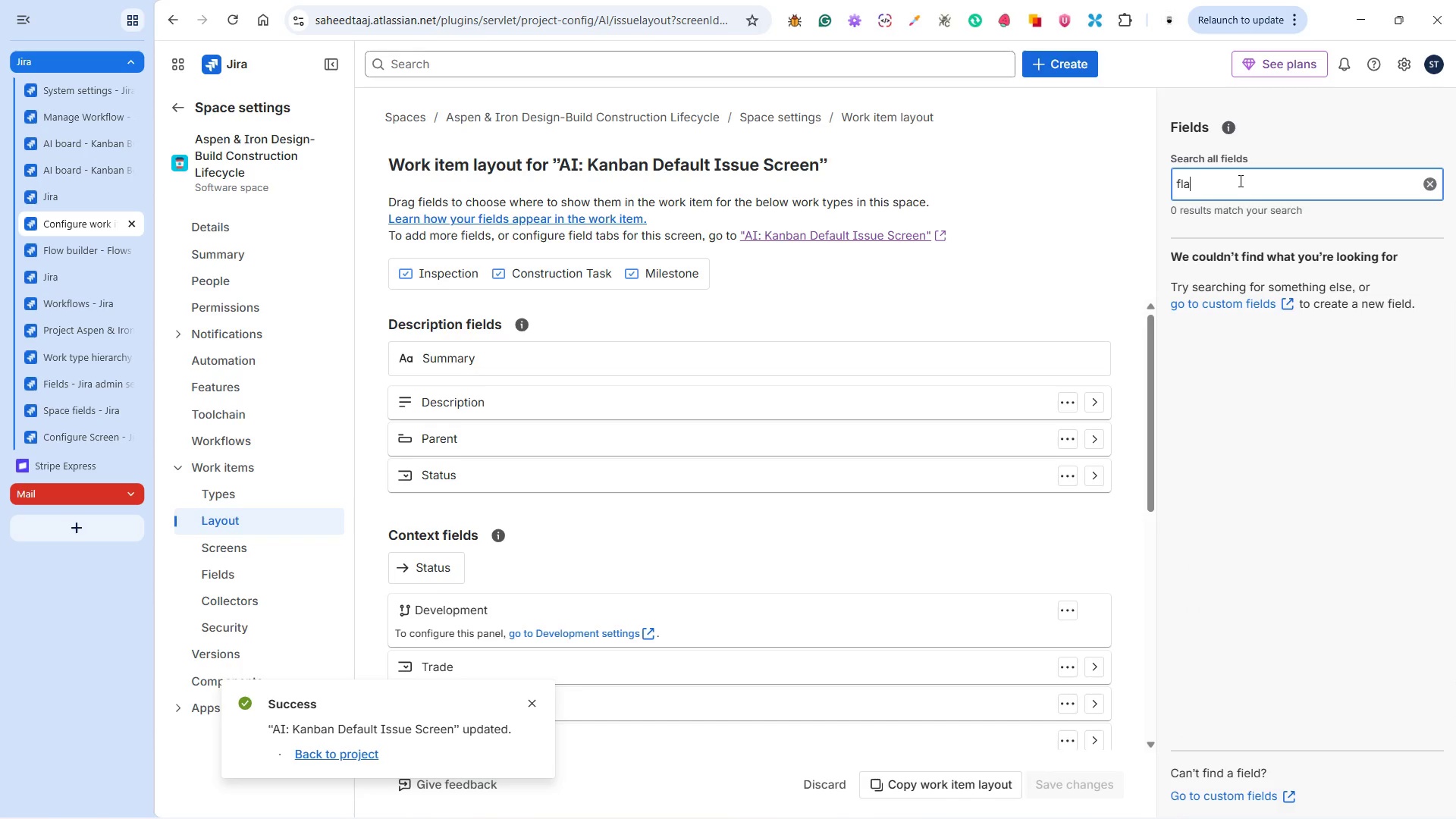 
key(Backspace)
 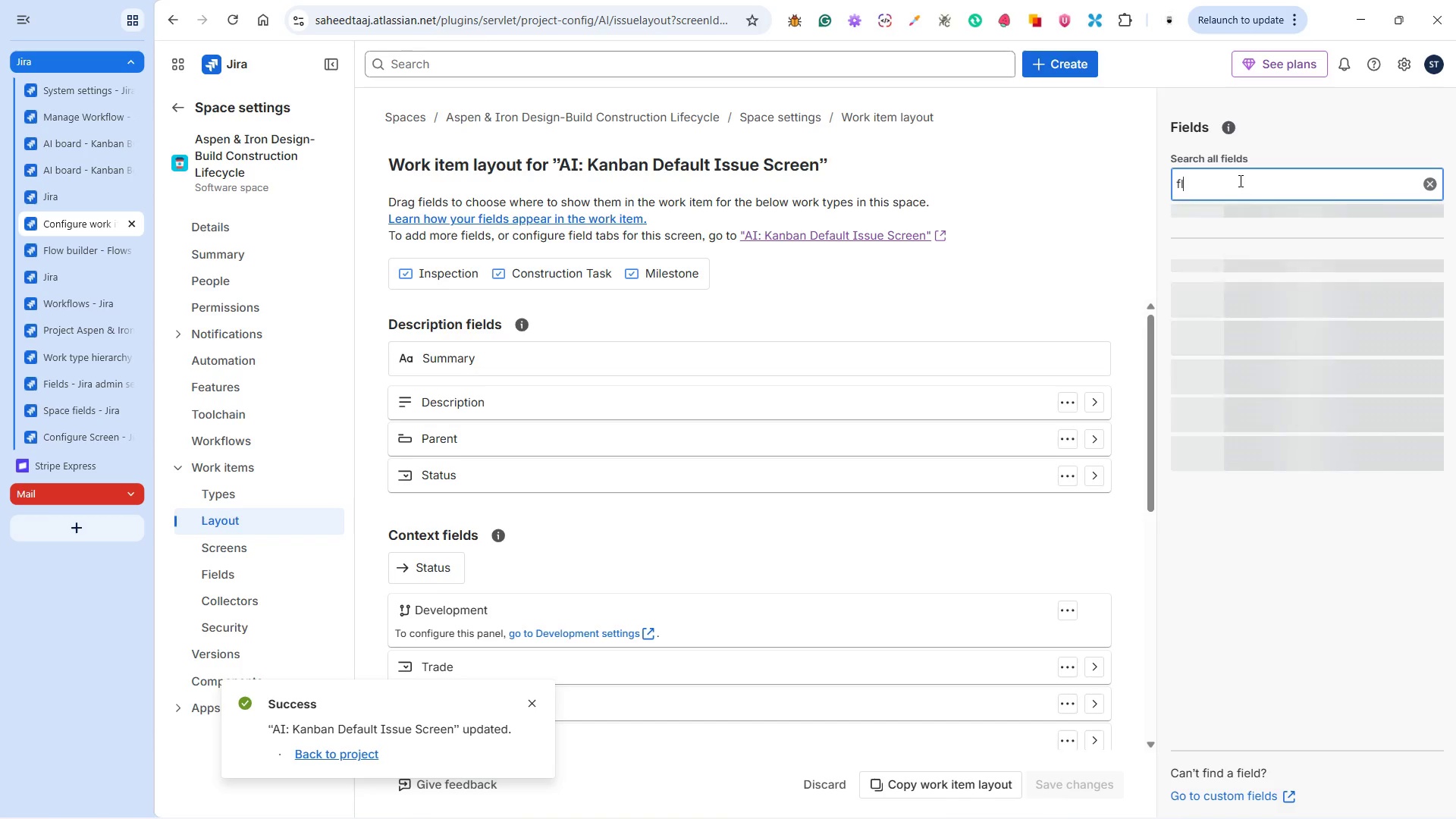 
key(Backspace)
 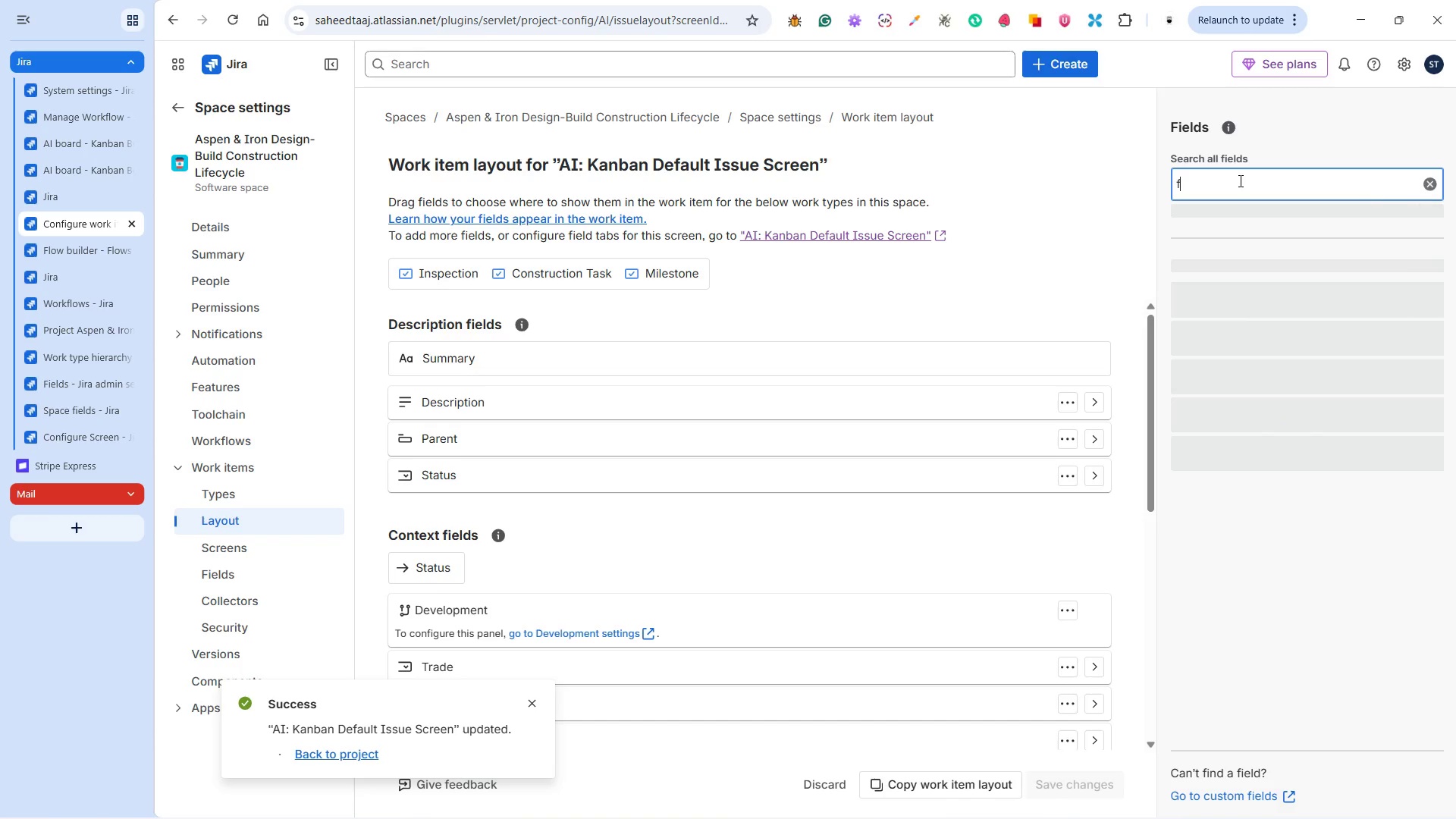 
key(Backspace)
 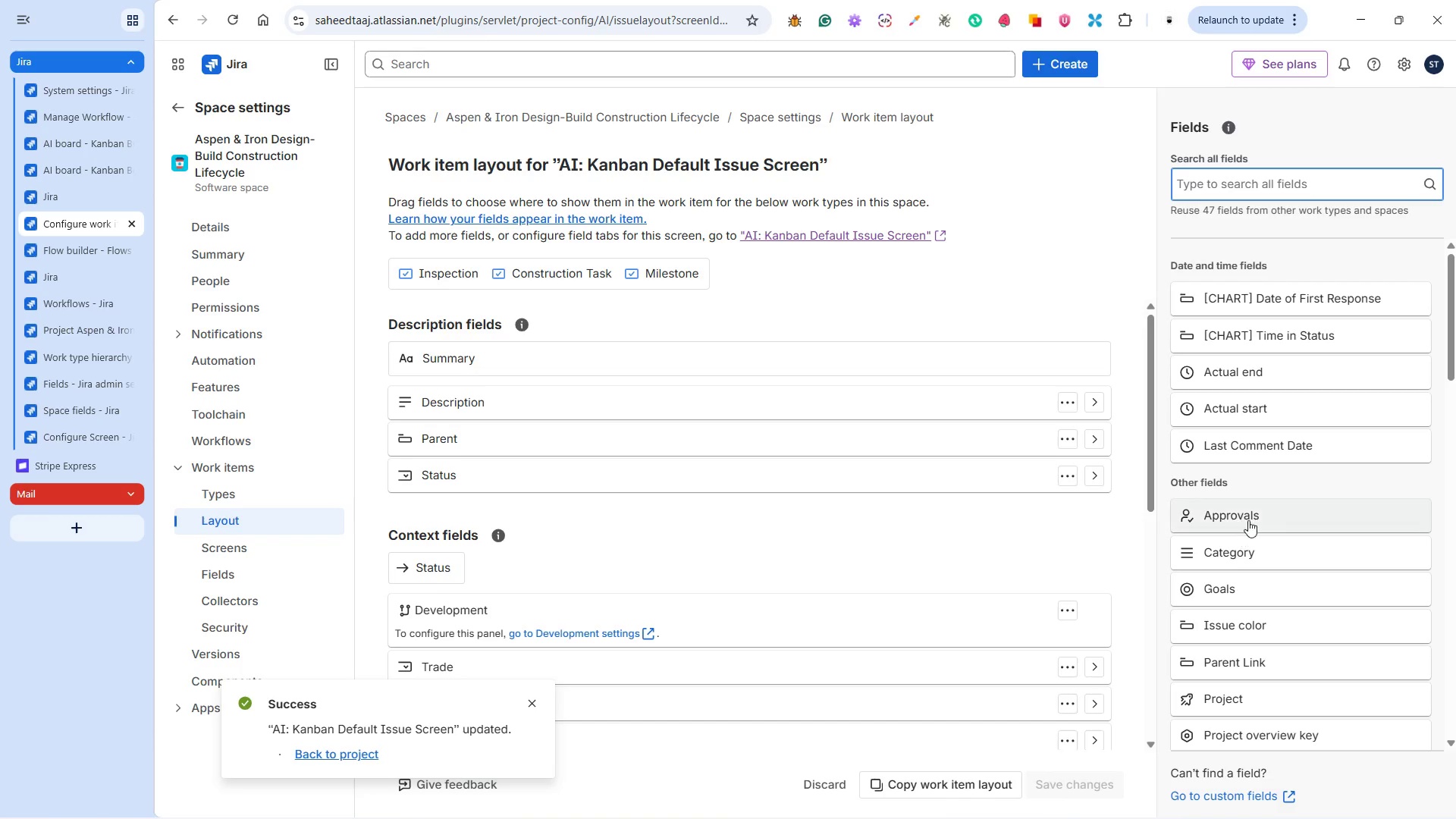 
scroll: coordinate [1292, 555], scroll_direction: down, amount: 12.0
 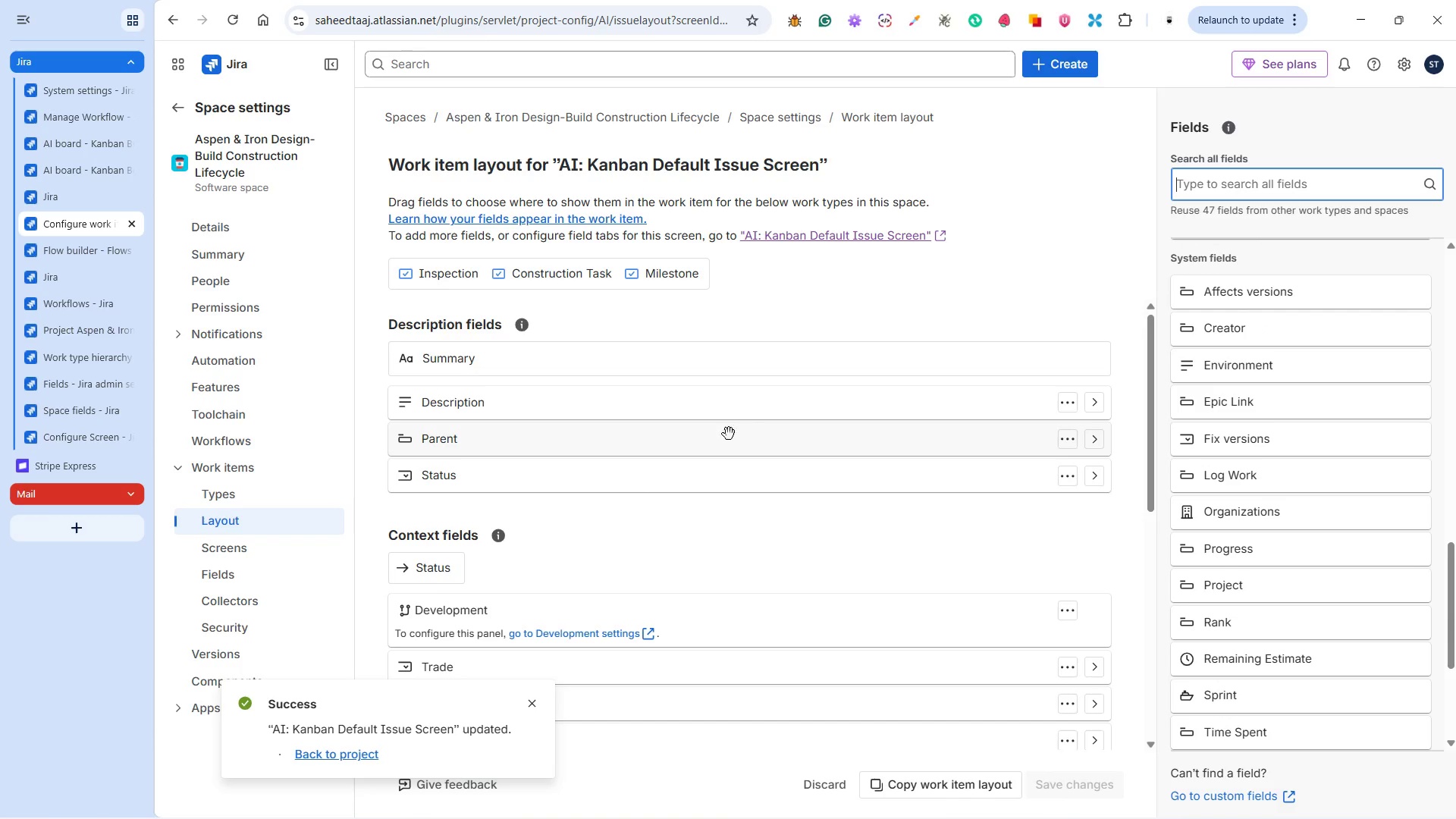 
wait(5.5)
 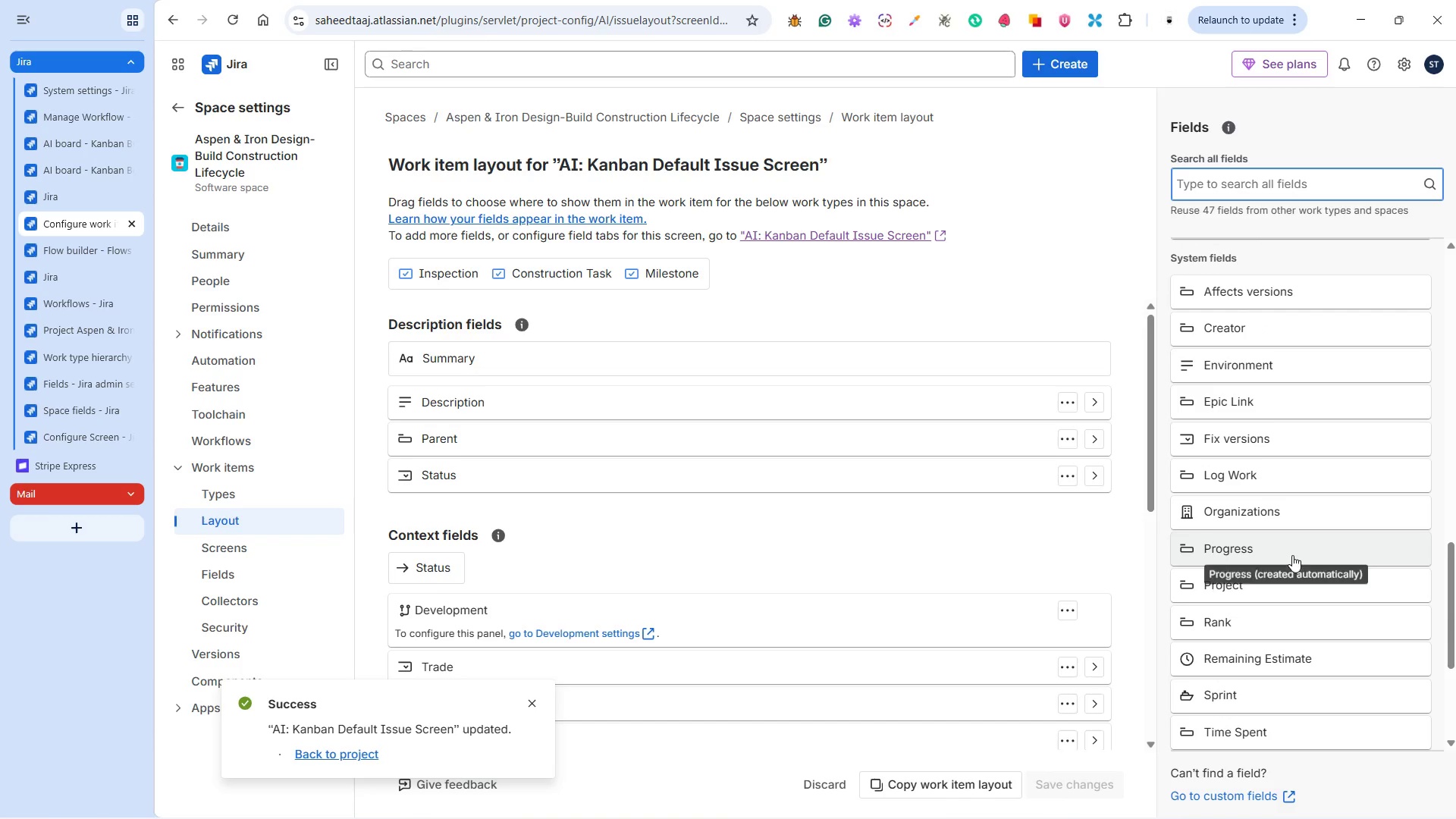 
left_click([534, 697])
 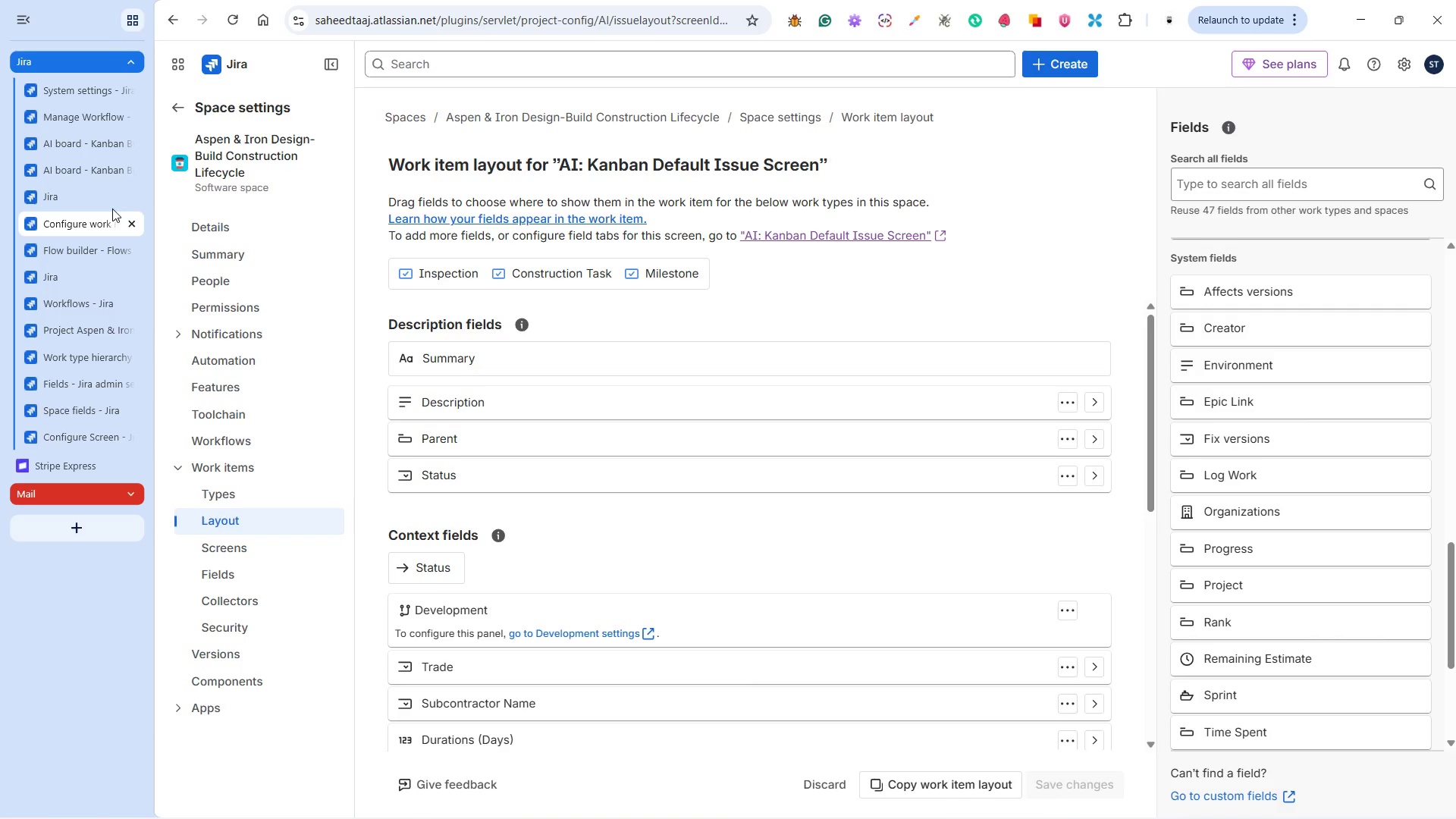 
left_click([86, 161])
 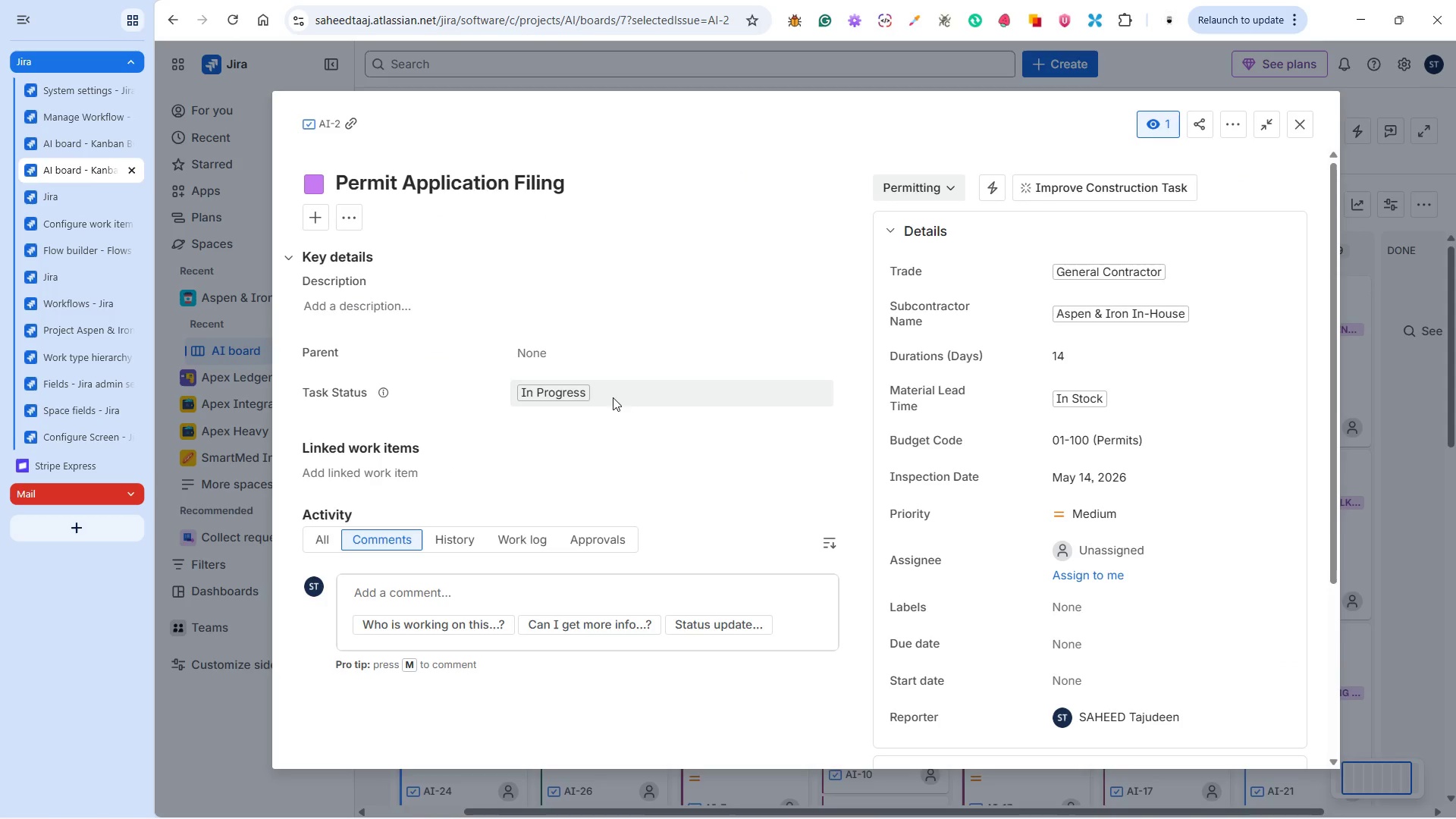 
scroll: coordinate [661, 531], scroll_direction: down, amount: 3.0
 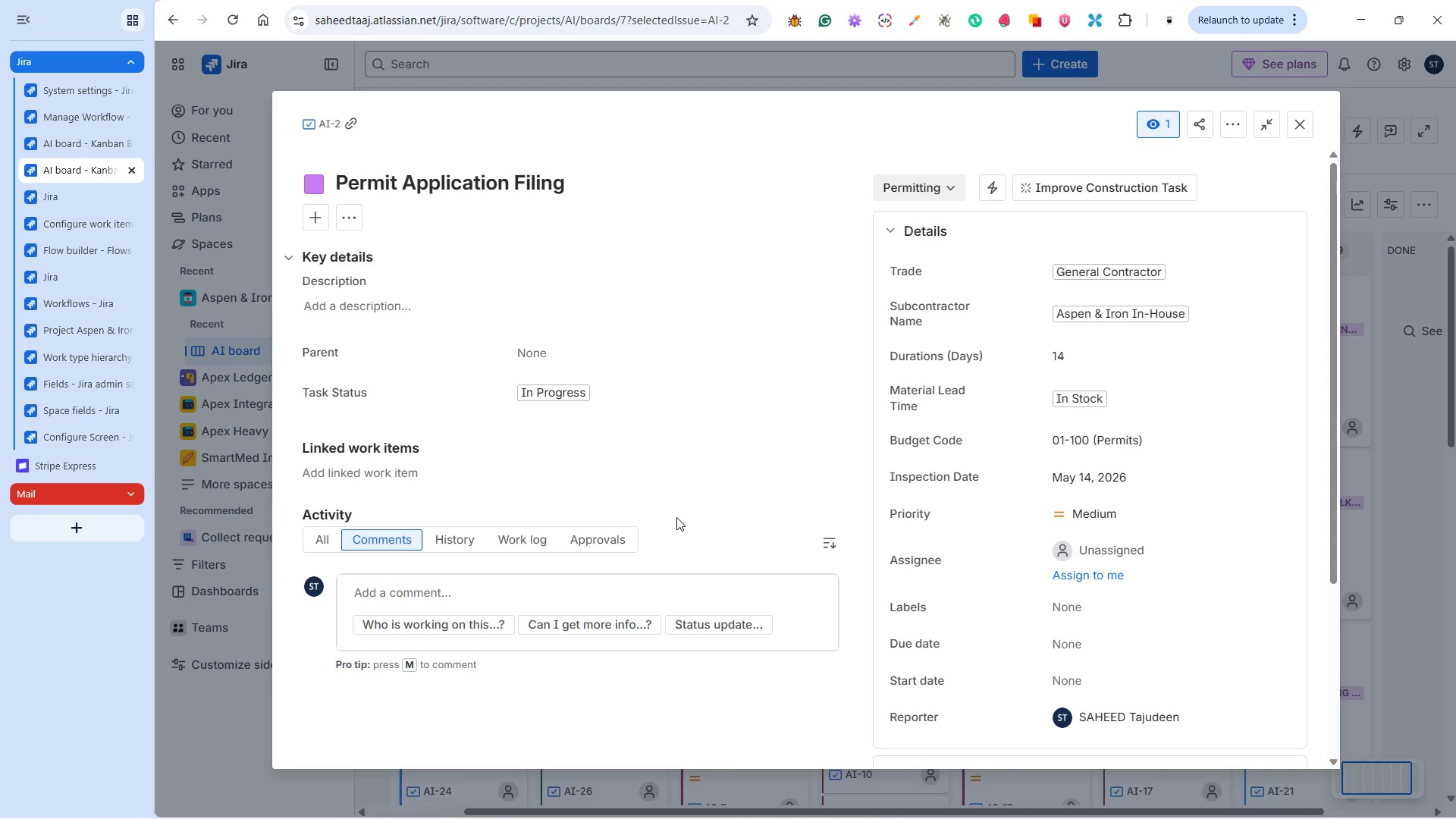 
wait(26.72)
 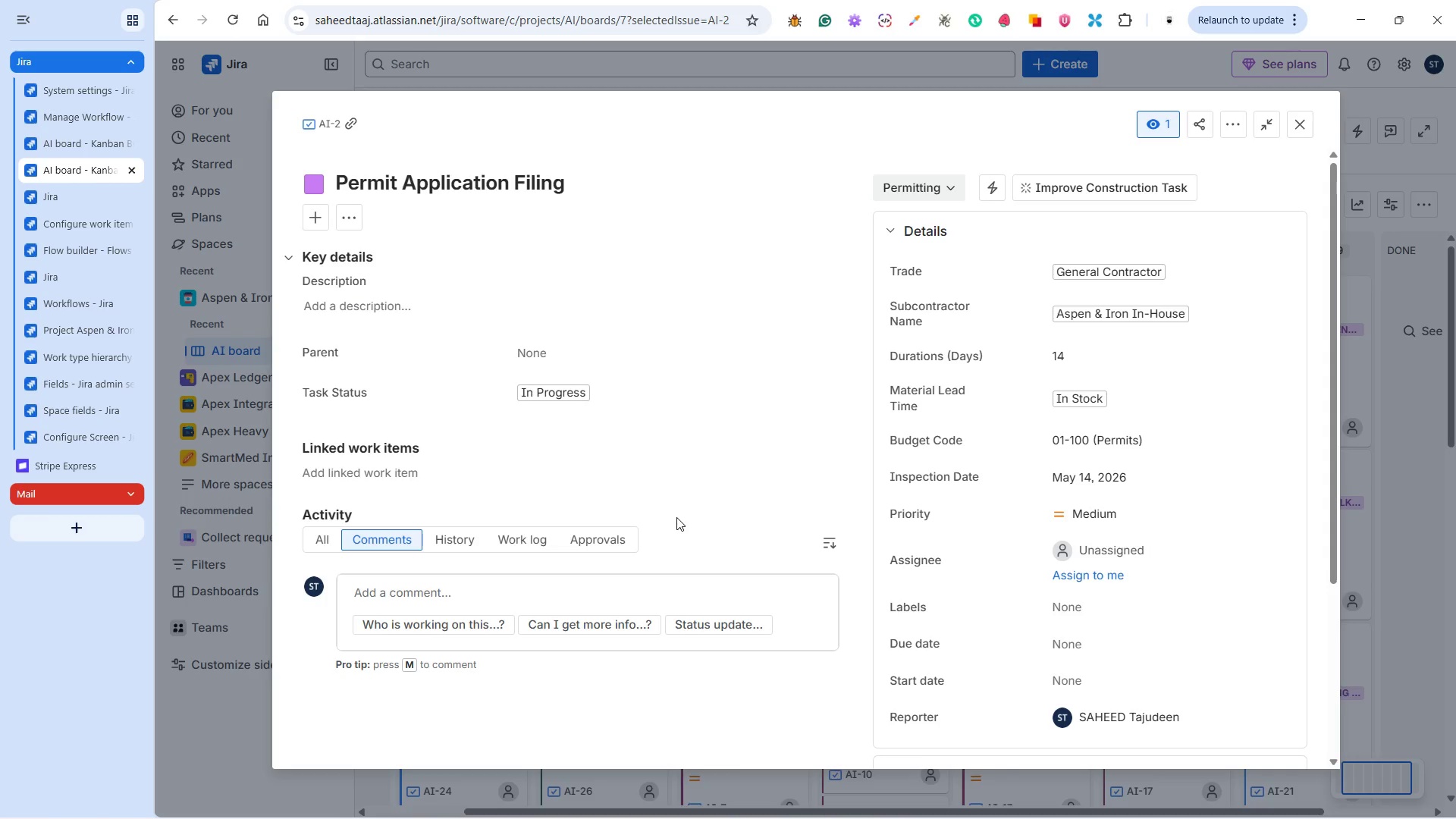 
scroll: coordinate [1084, 598], scroll_direction: down, amount: 3.0
 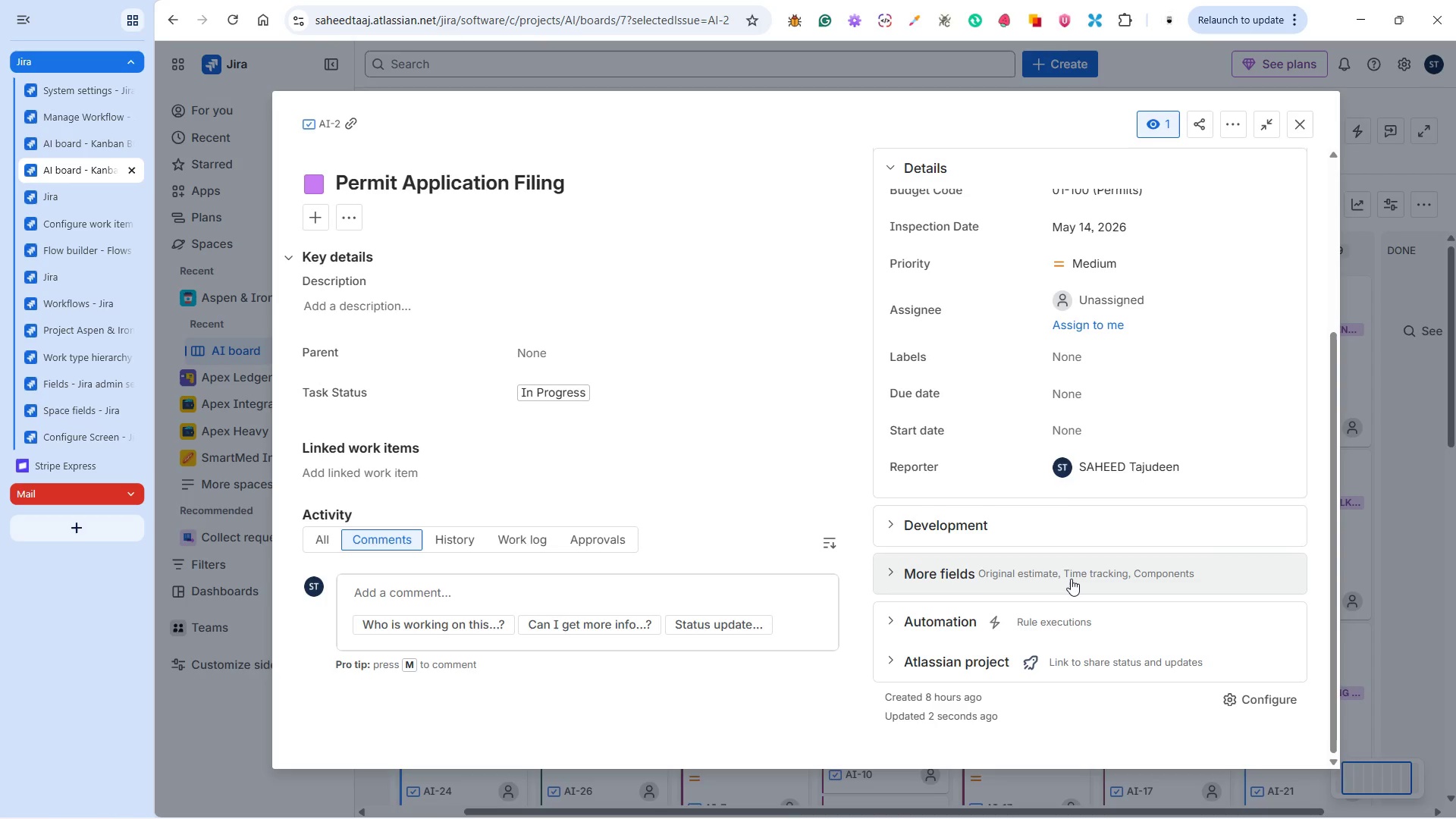 
wait(41.0)
 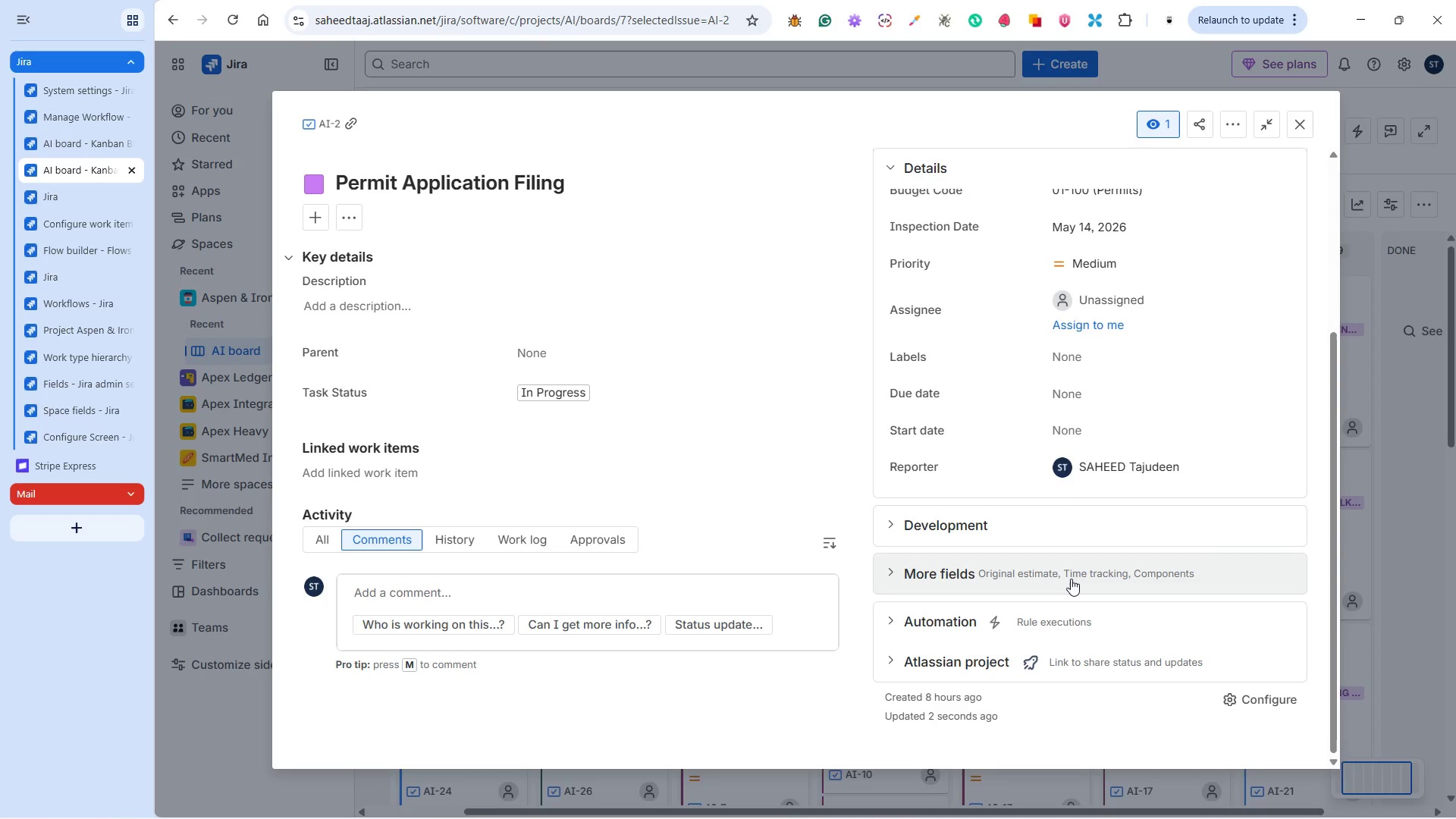 
left_click([984, 802])